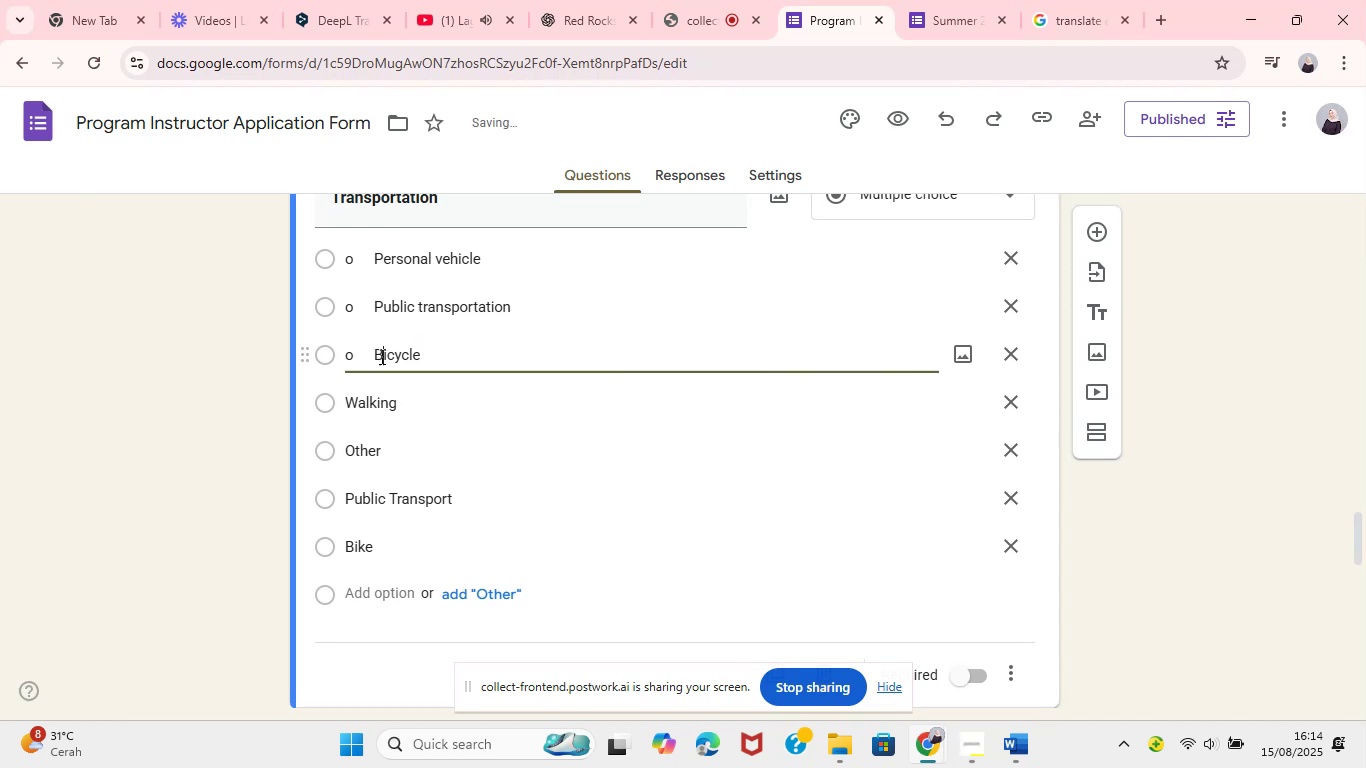 
left_click([380, 356])
 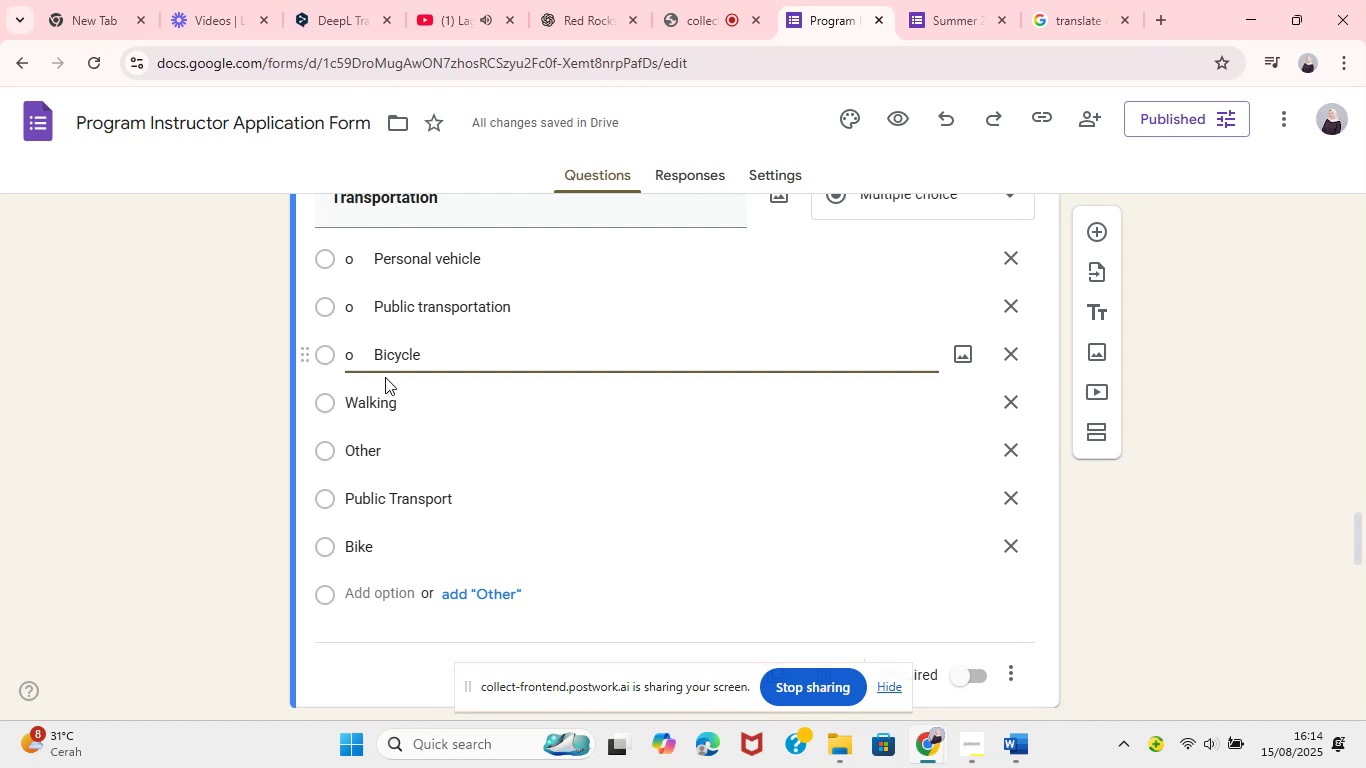 
key(ArrowLeft)
 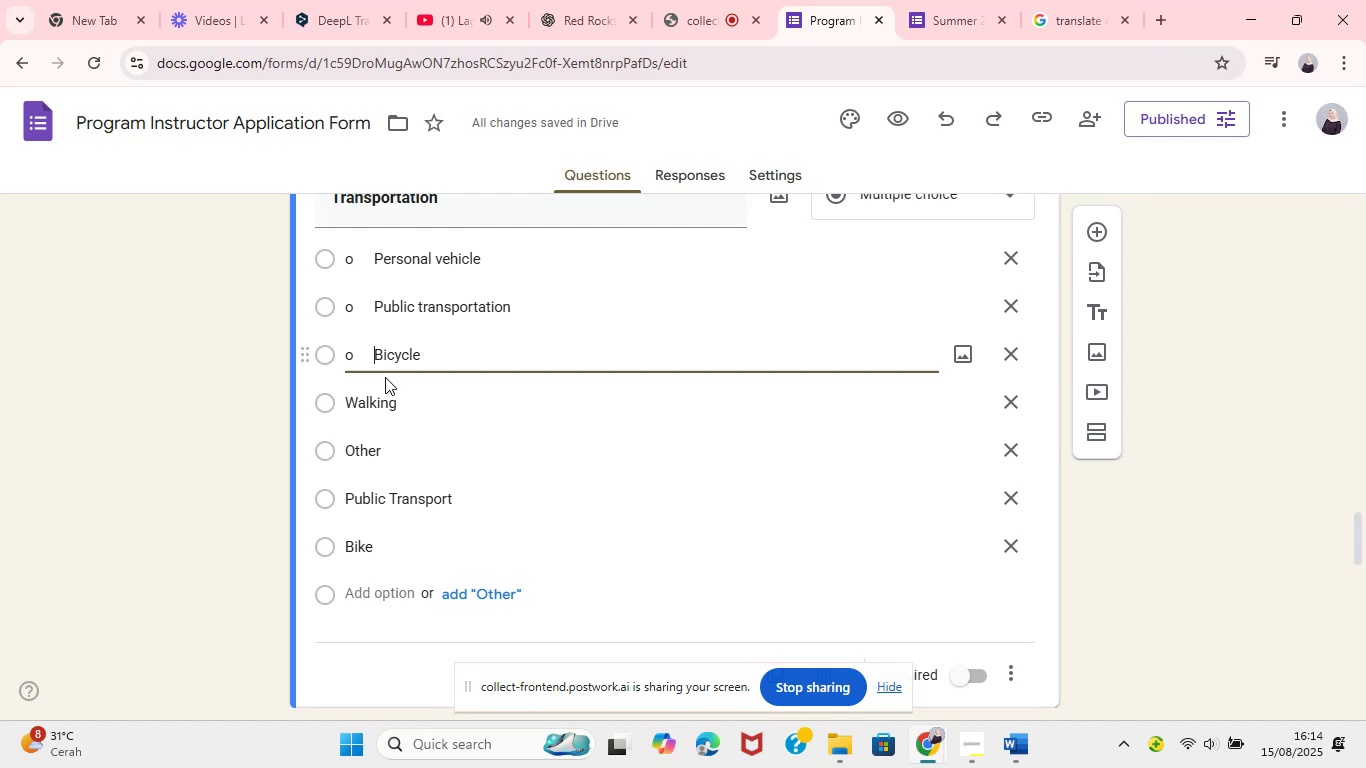 
key(Backspace)
 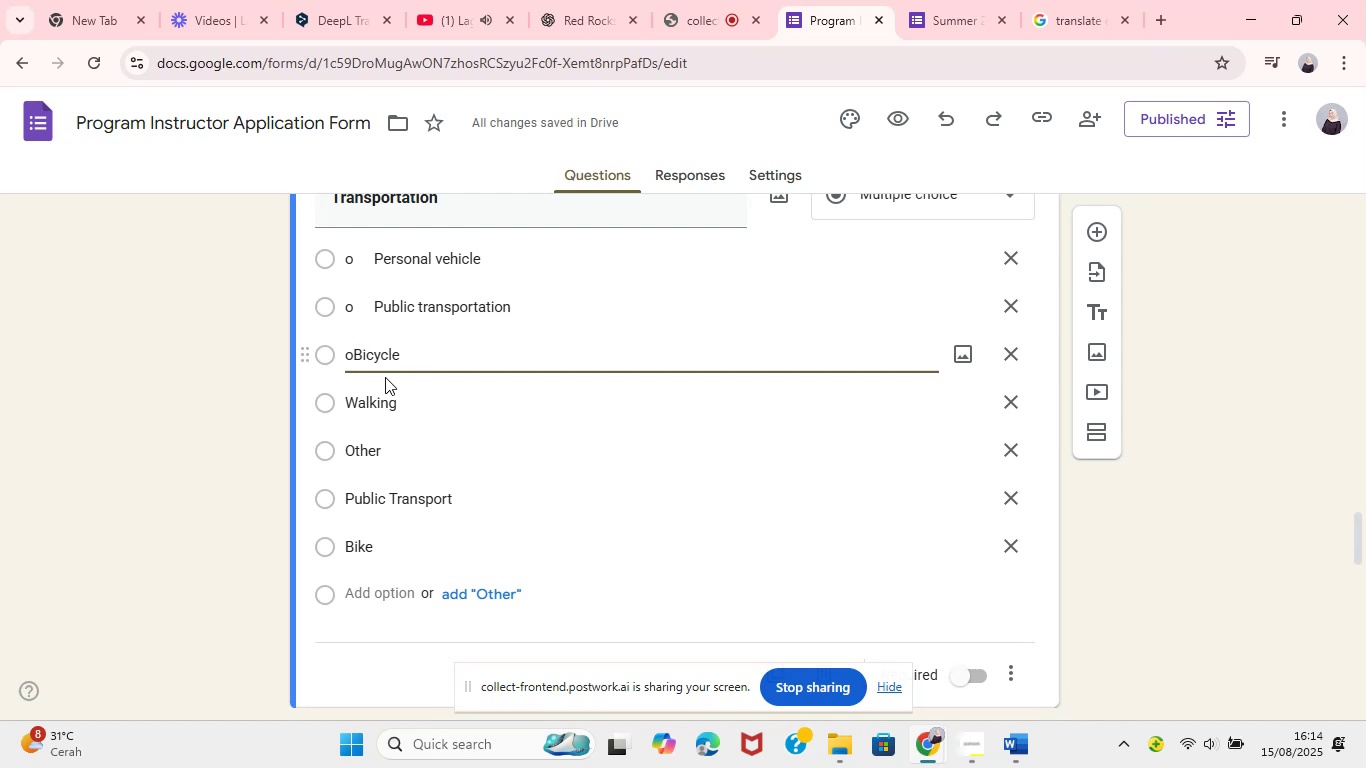 
key(Backspace)
 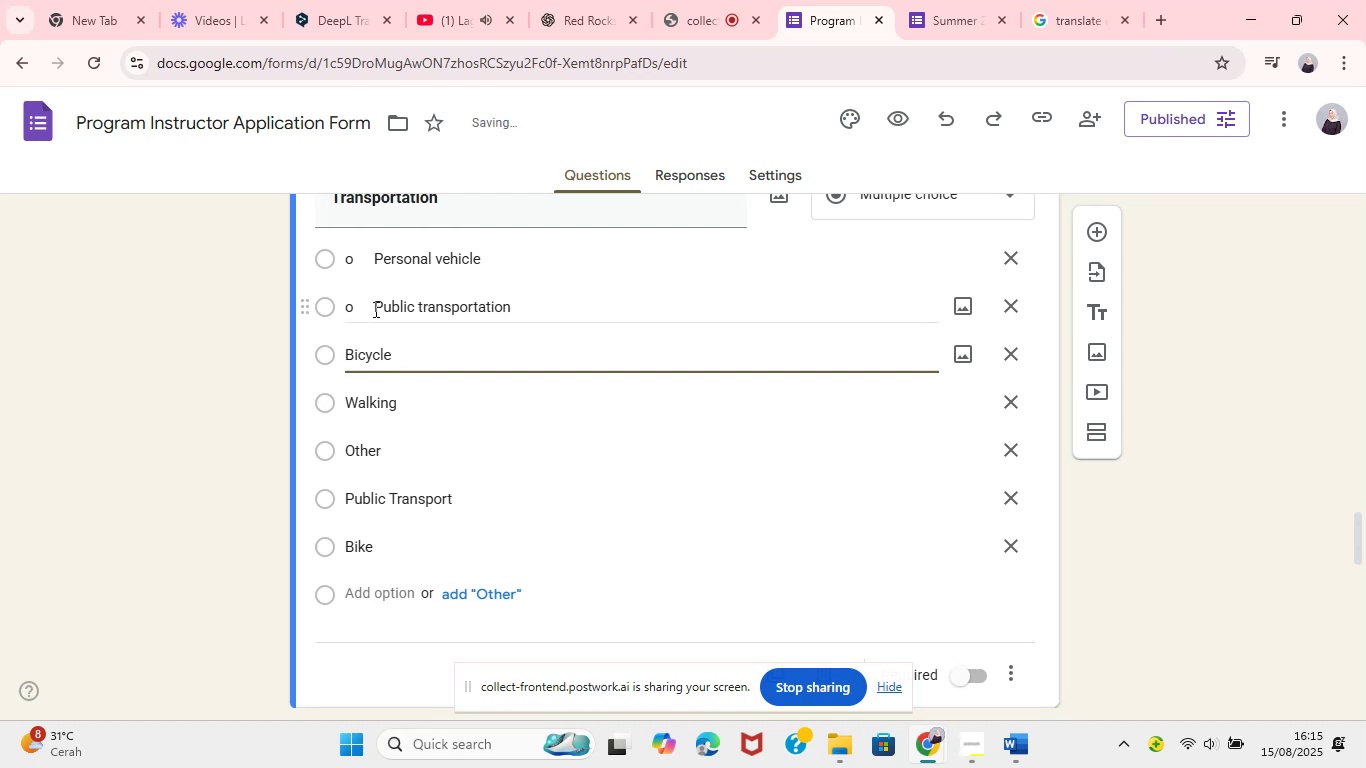 
double_click([374, 309])
 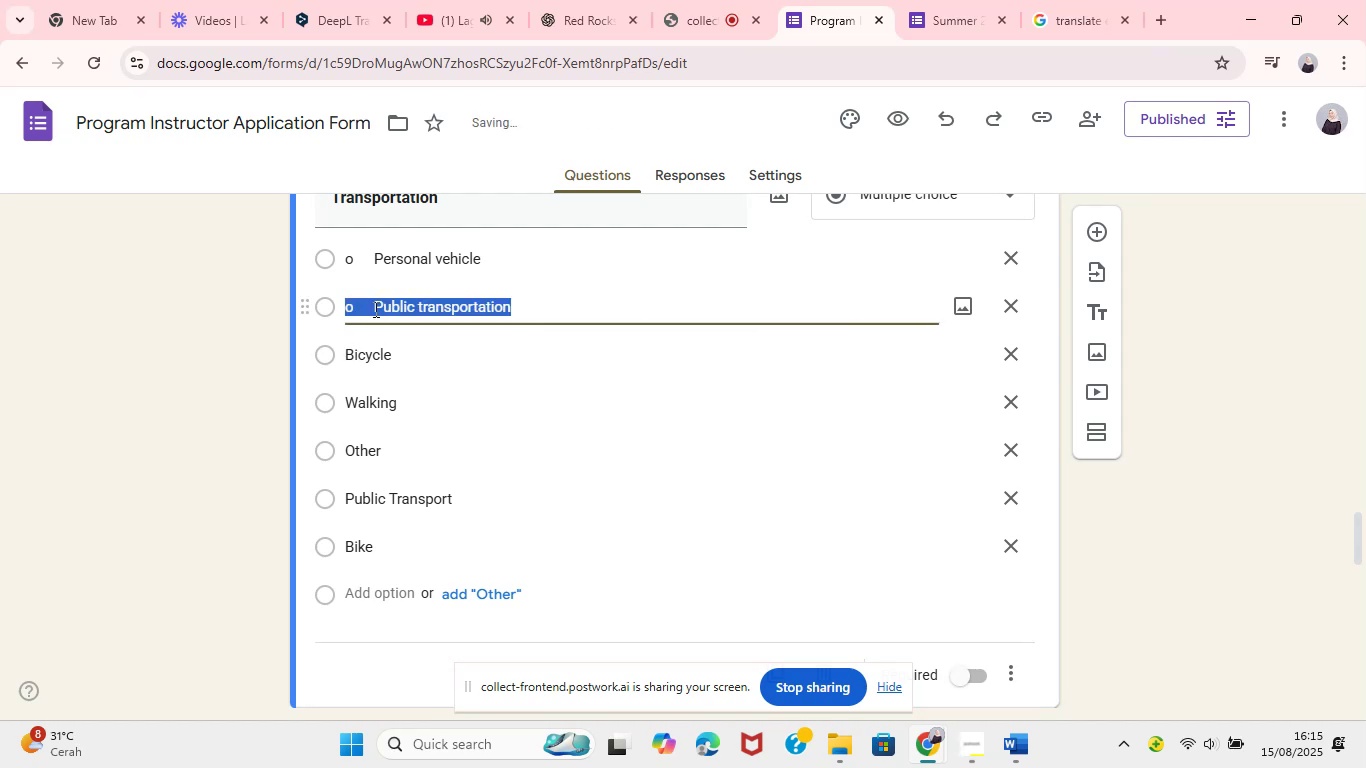 
triple_click([374, 309])
 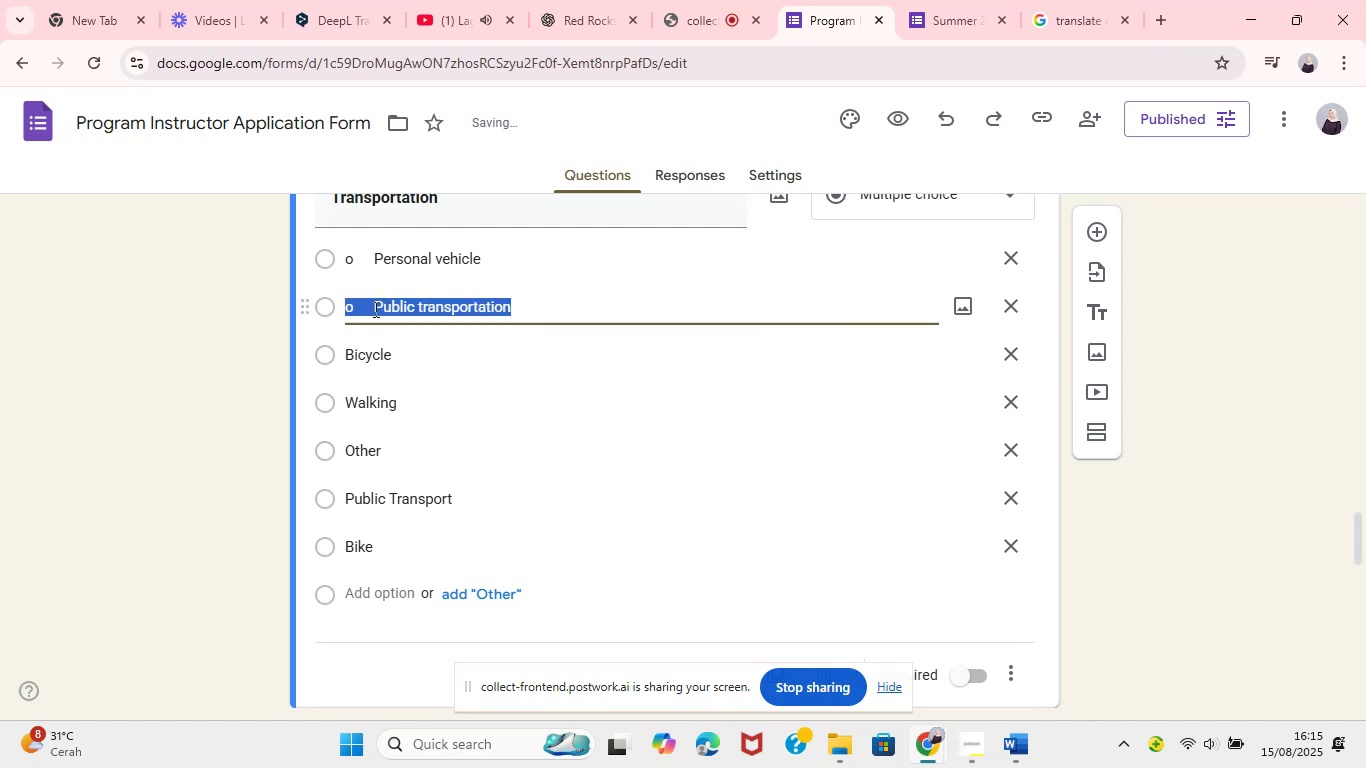 
left_click([374, 309])
 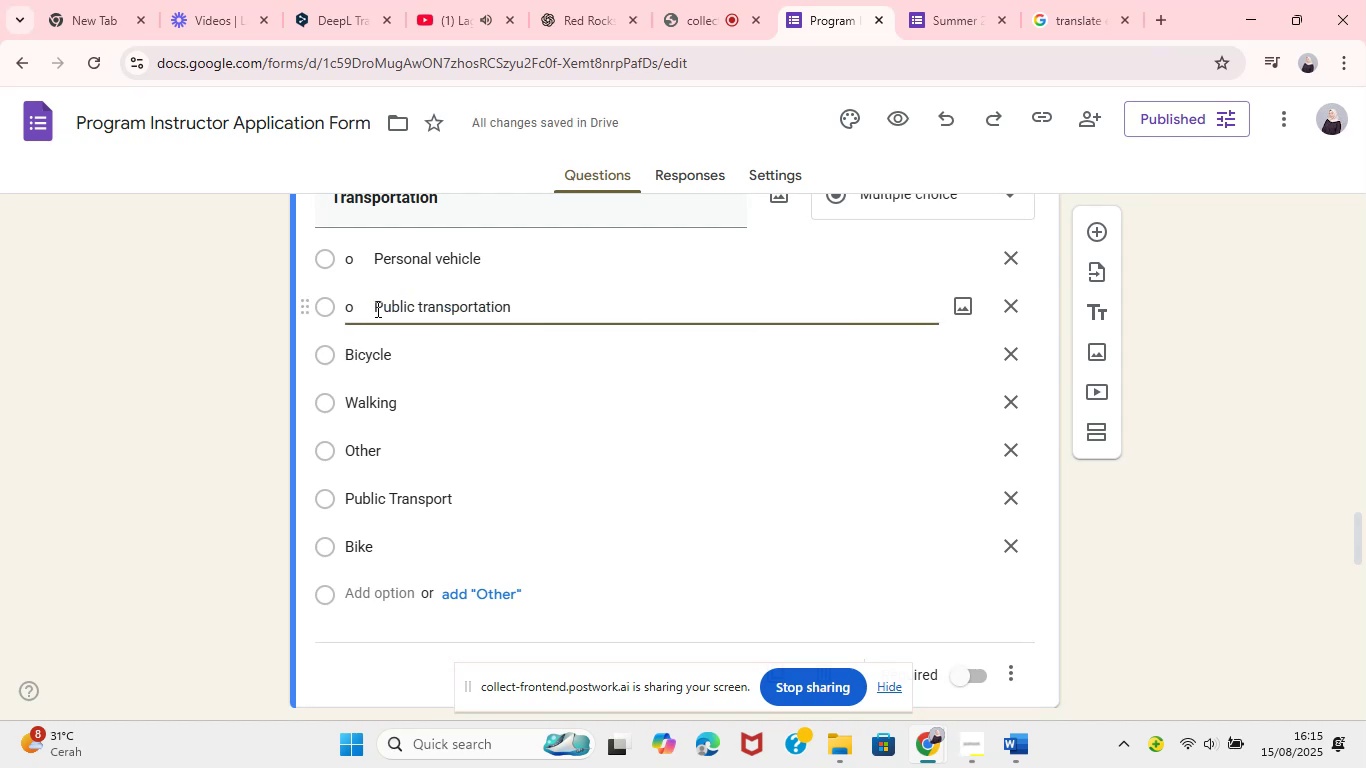 
key(Backspace)
 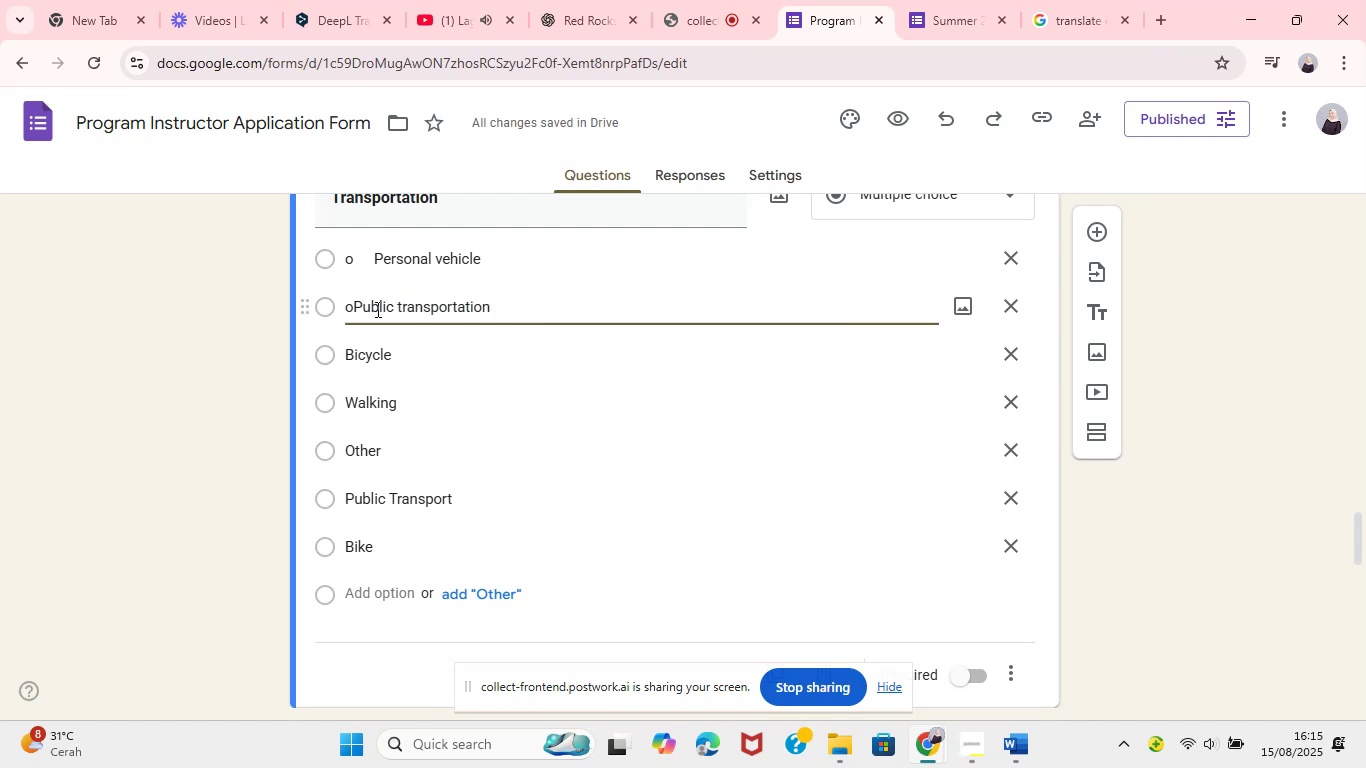 
key(Backspace)
 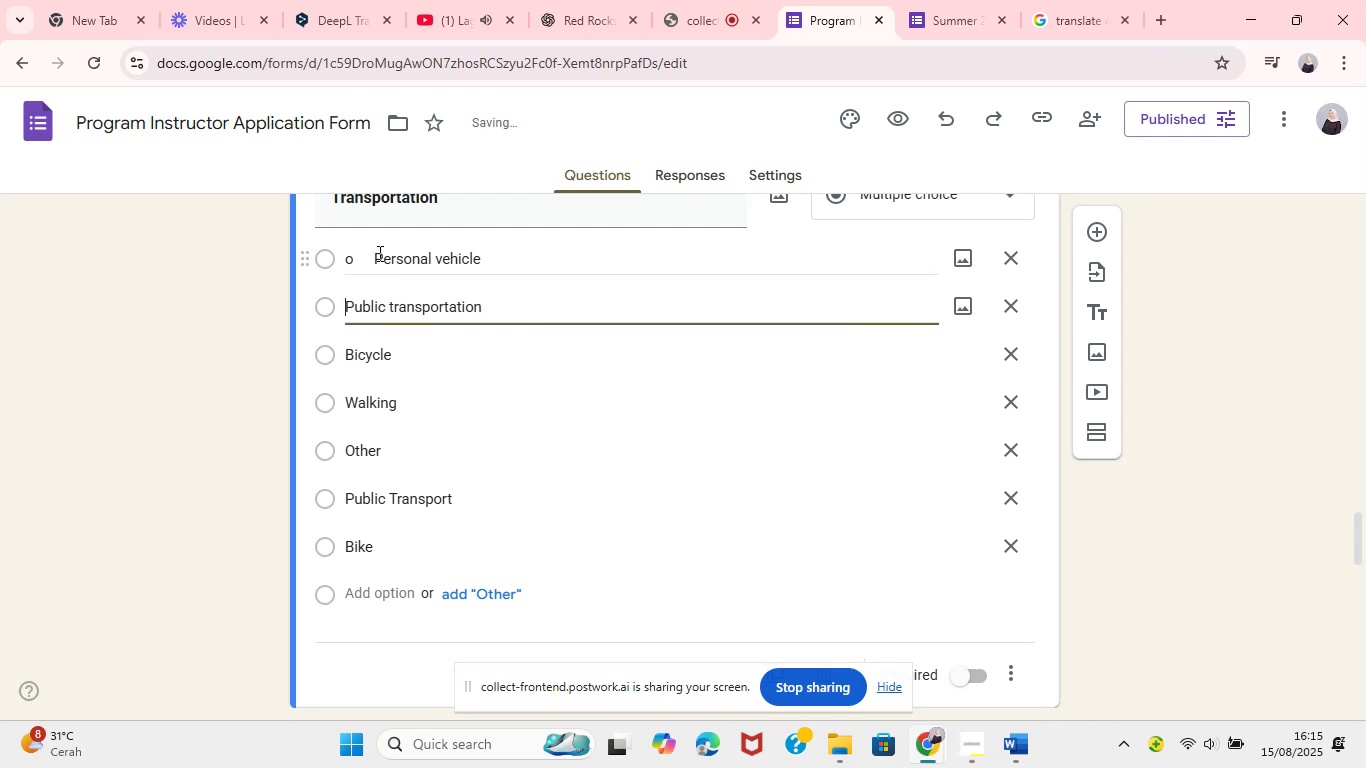 
double_click([378, 253])
 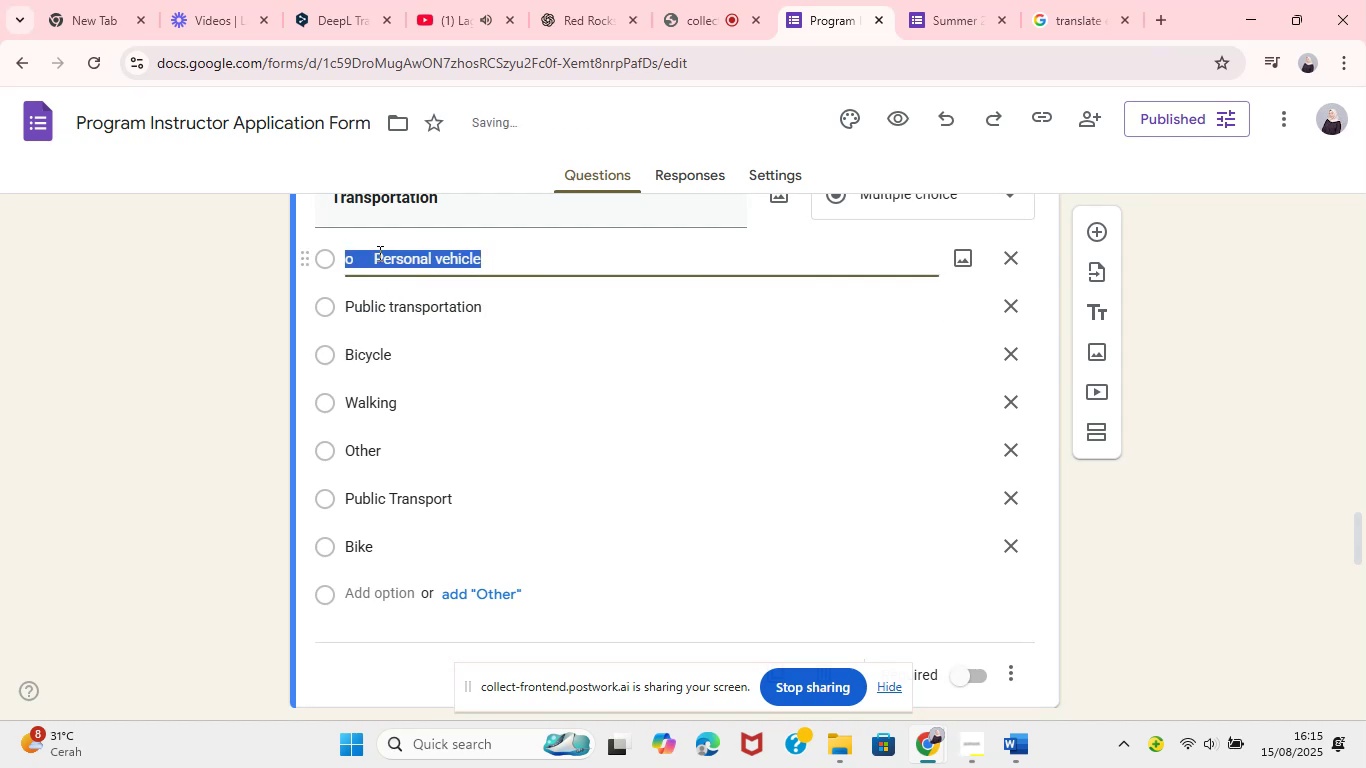 
left_click([378, 253])
 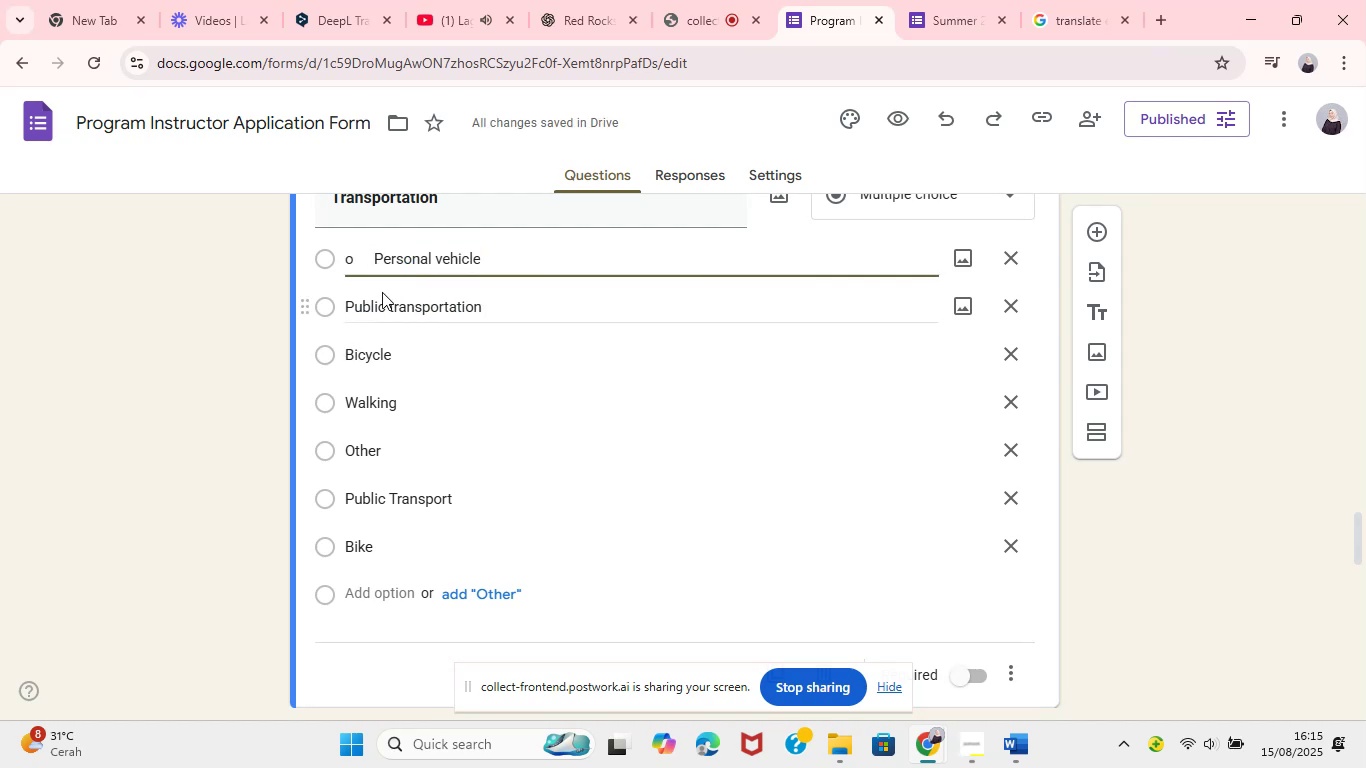 
key(Backspace)
 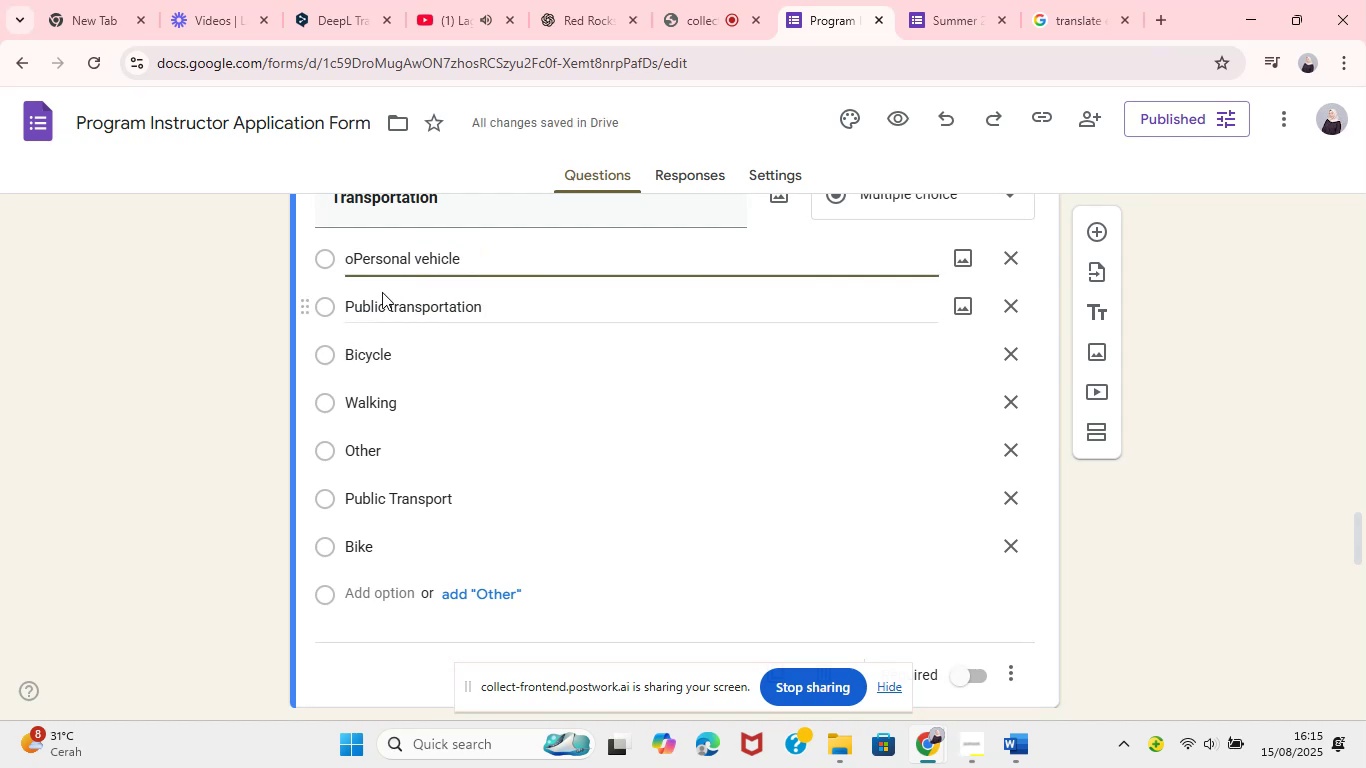 
key(Backspace)
 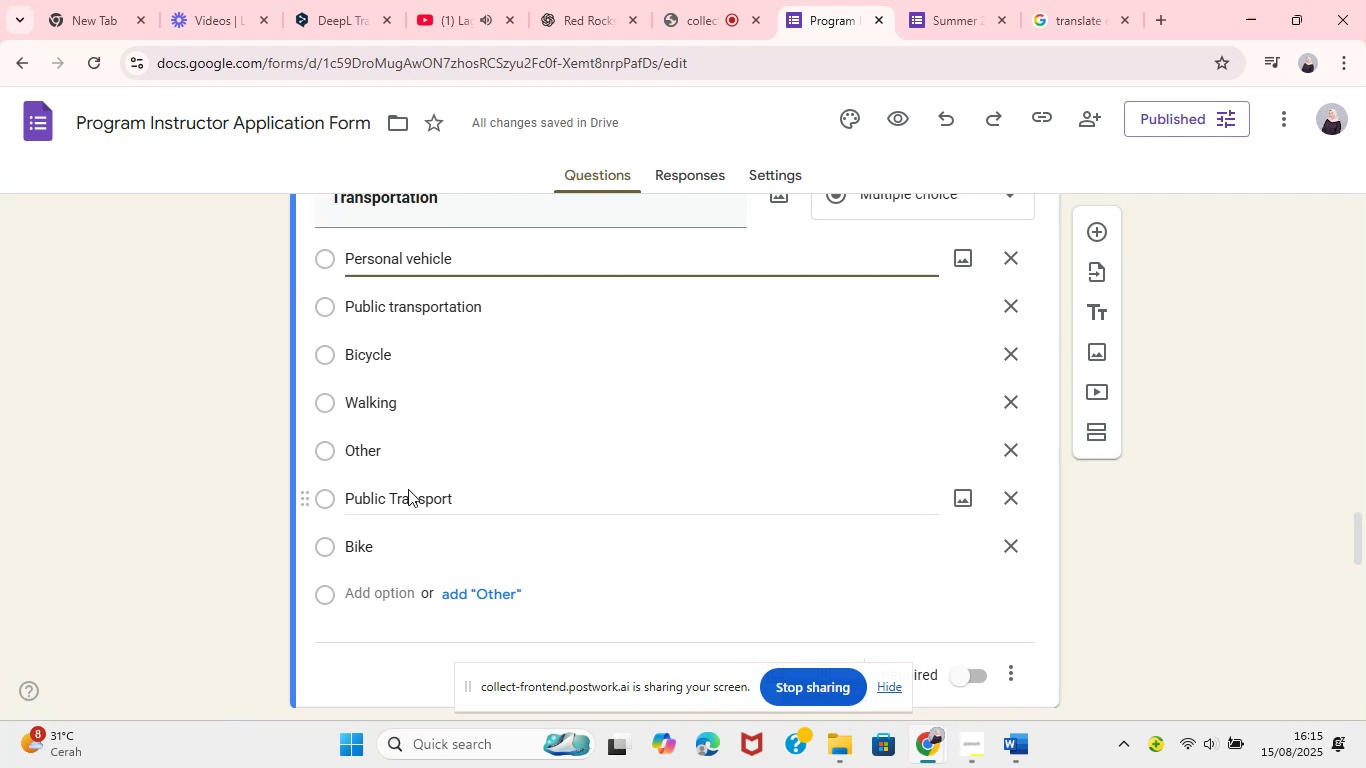 
wait(17.58)
 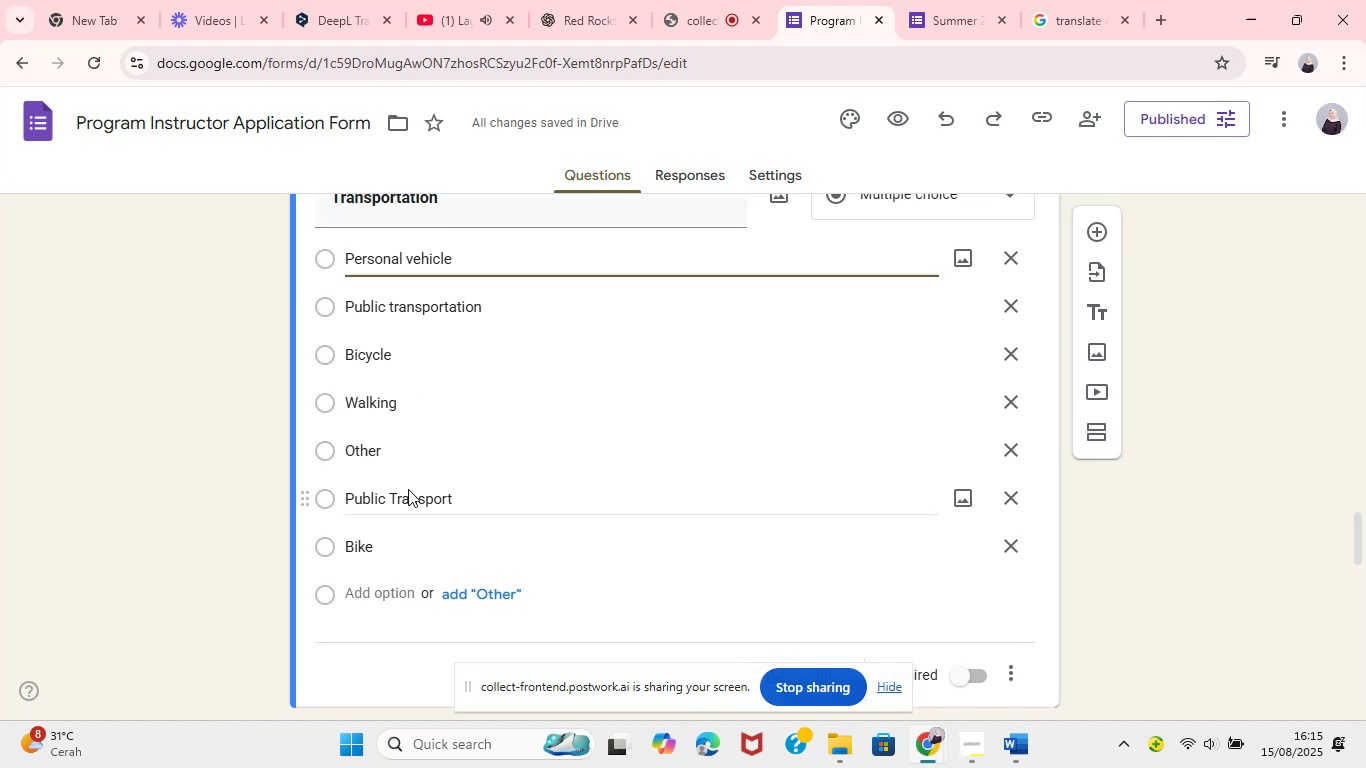 
left_click([382, 314])
 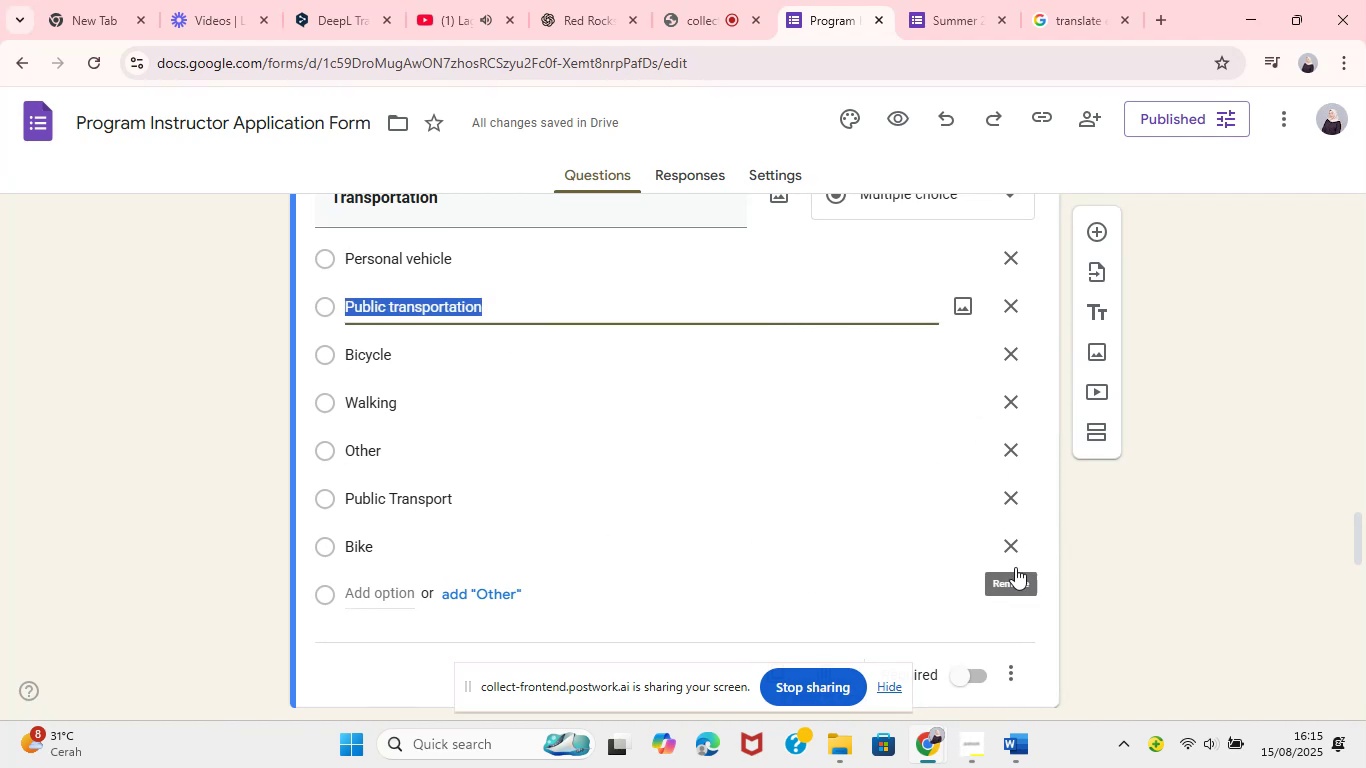 
left_click([1010, 542])
 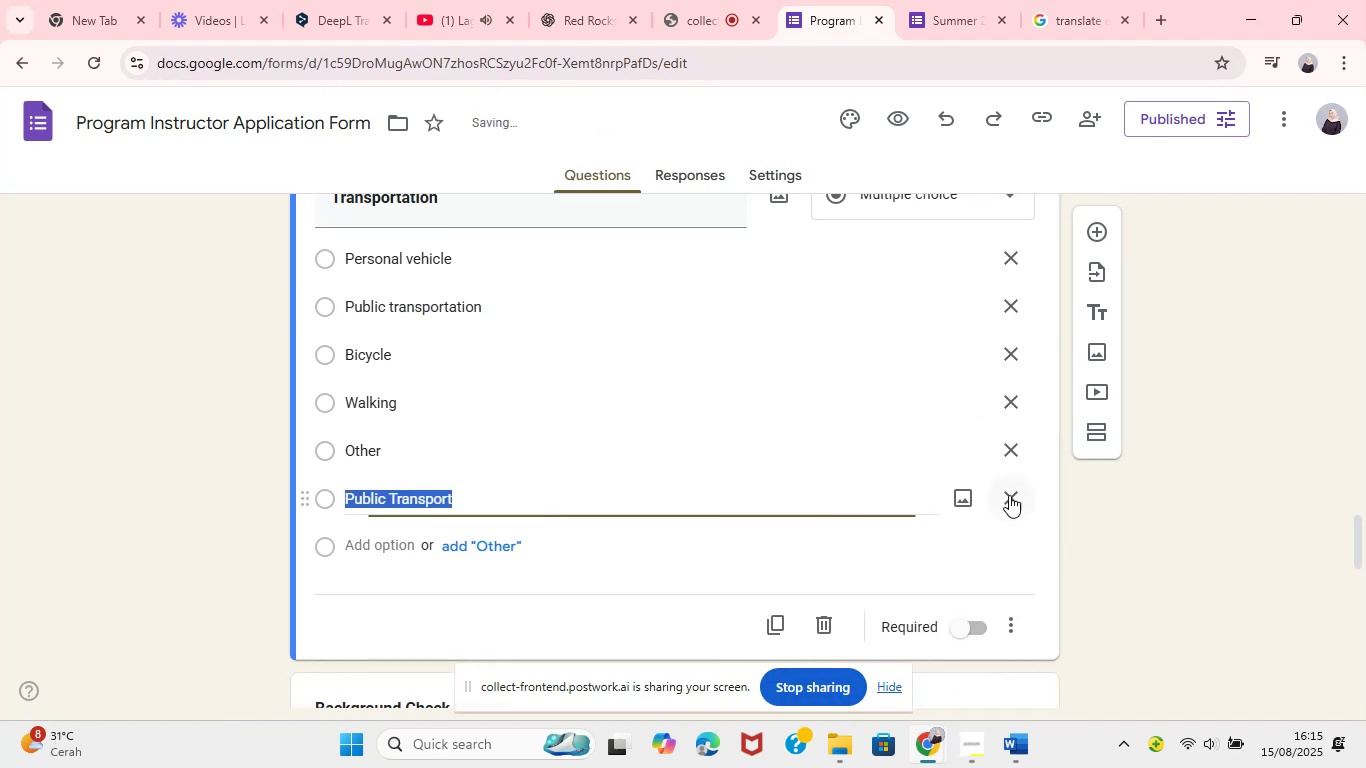 
left_click([1009, 495])
 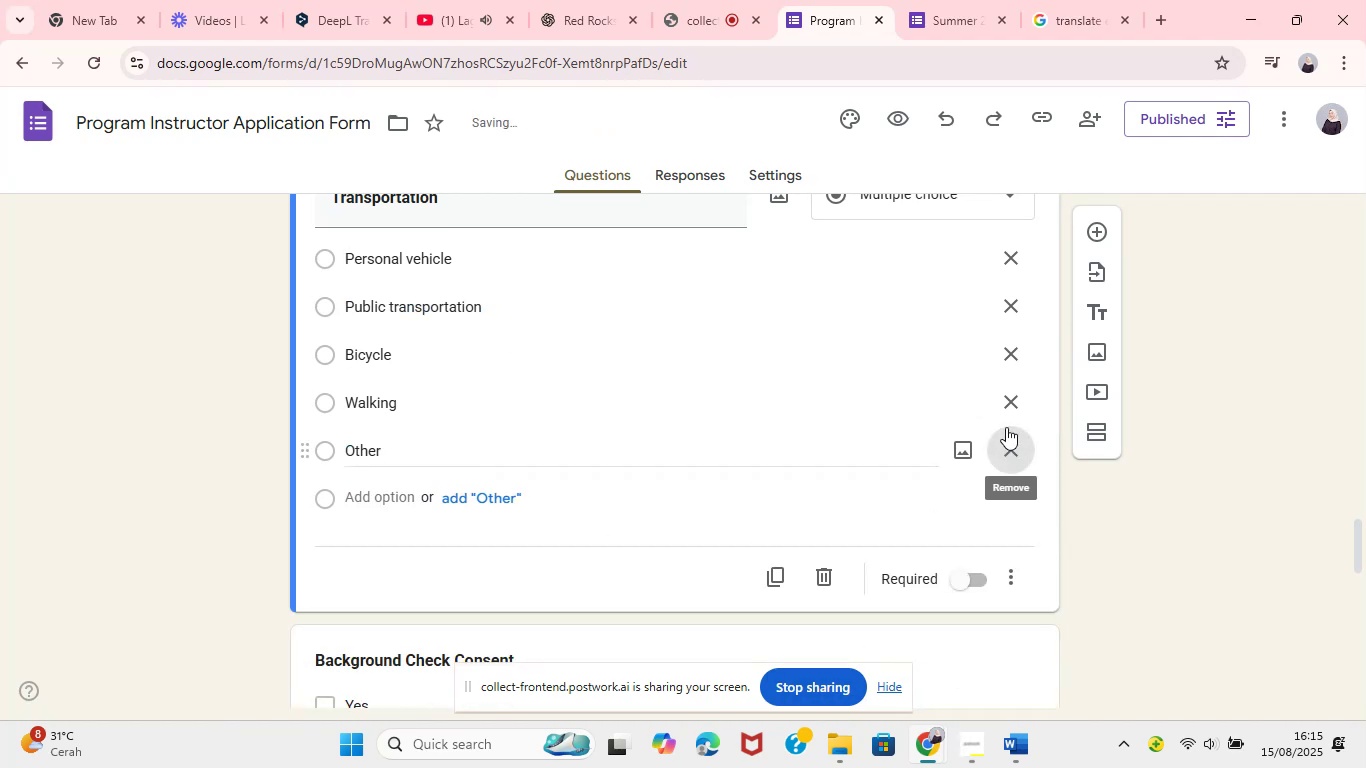 
double_click([1003, 443])
 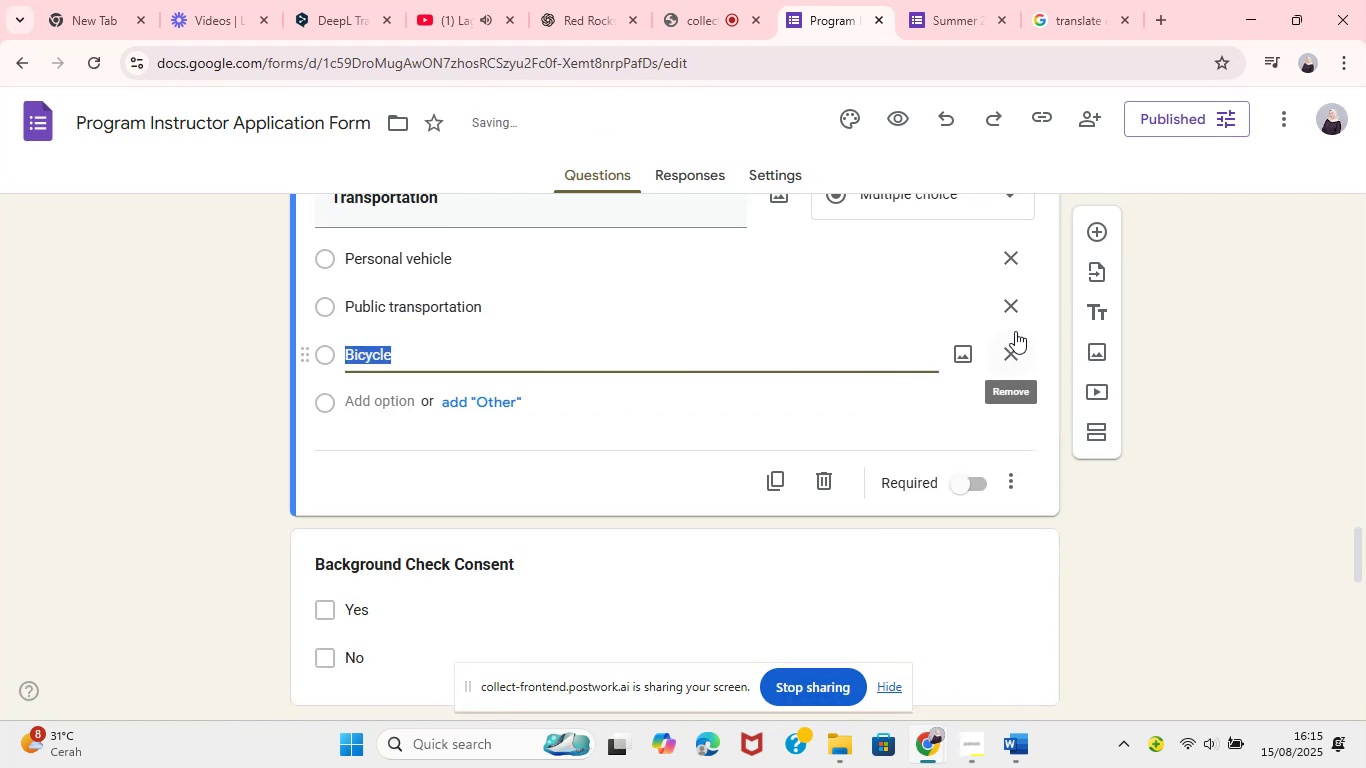 
left_click([1014, 353])
 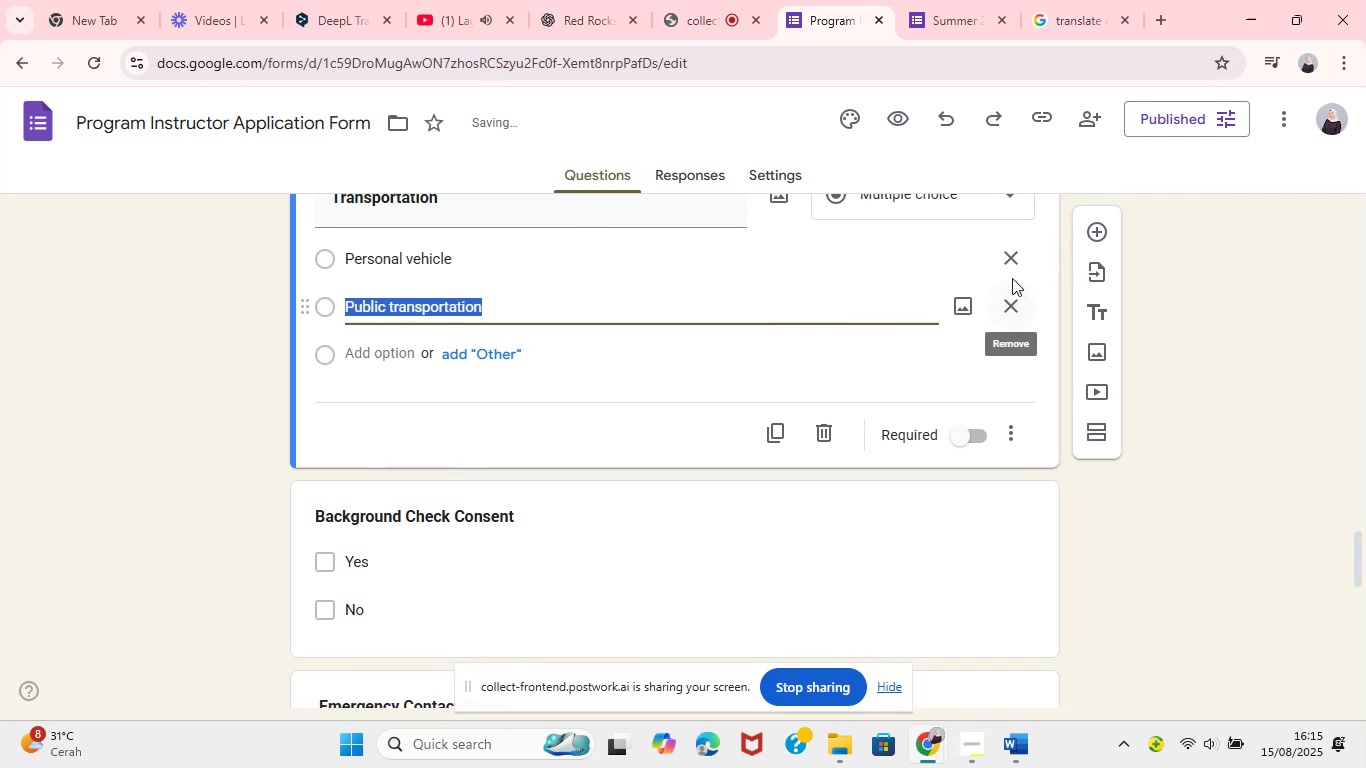 
left_click([1018, 301])
 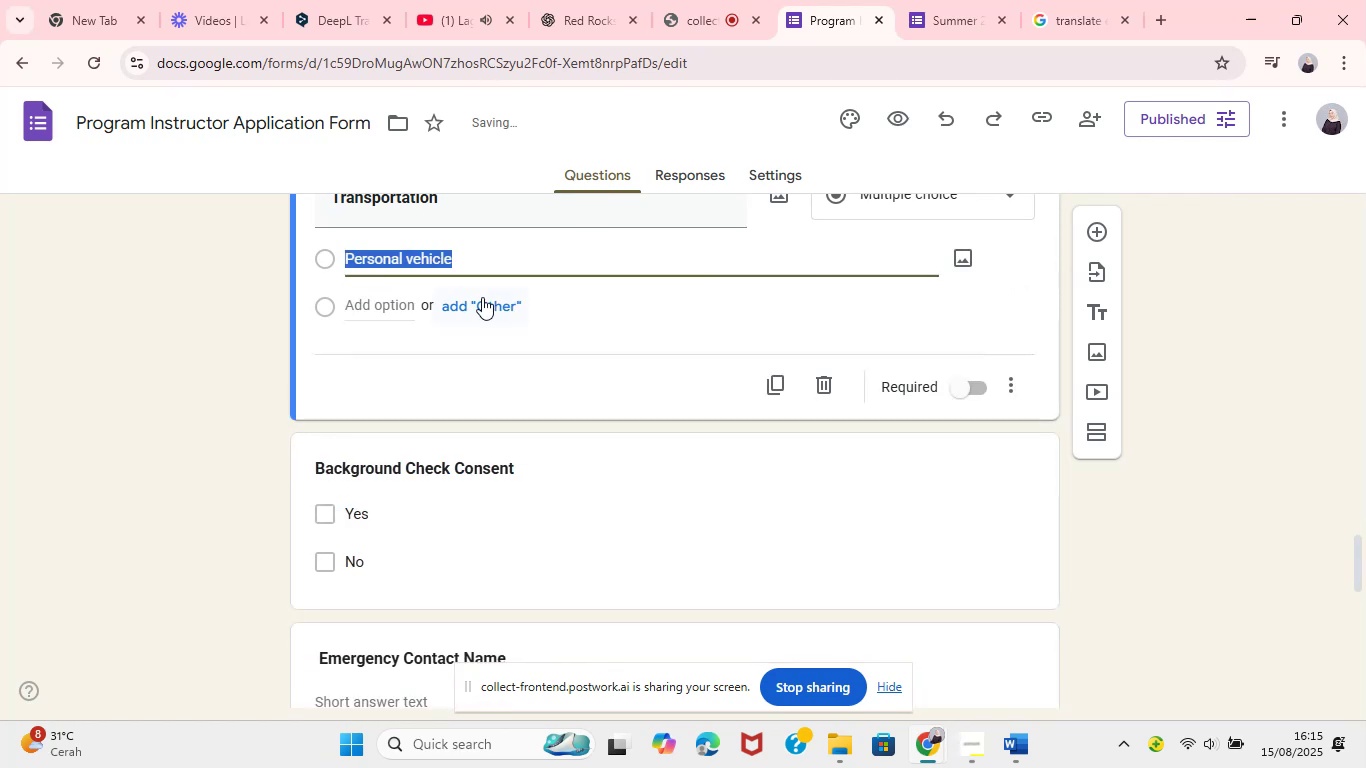 
key(Control+V)
 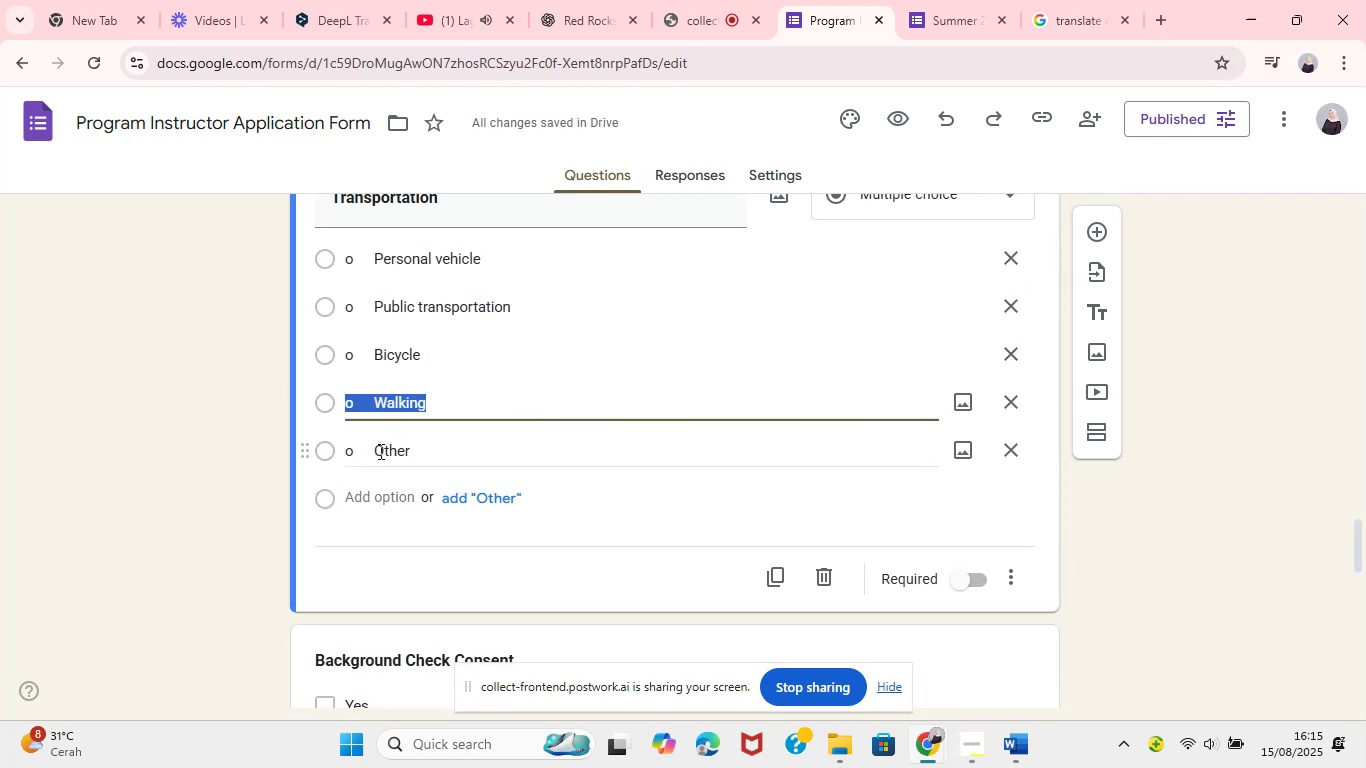 
double_click([379, 451])
 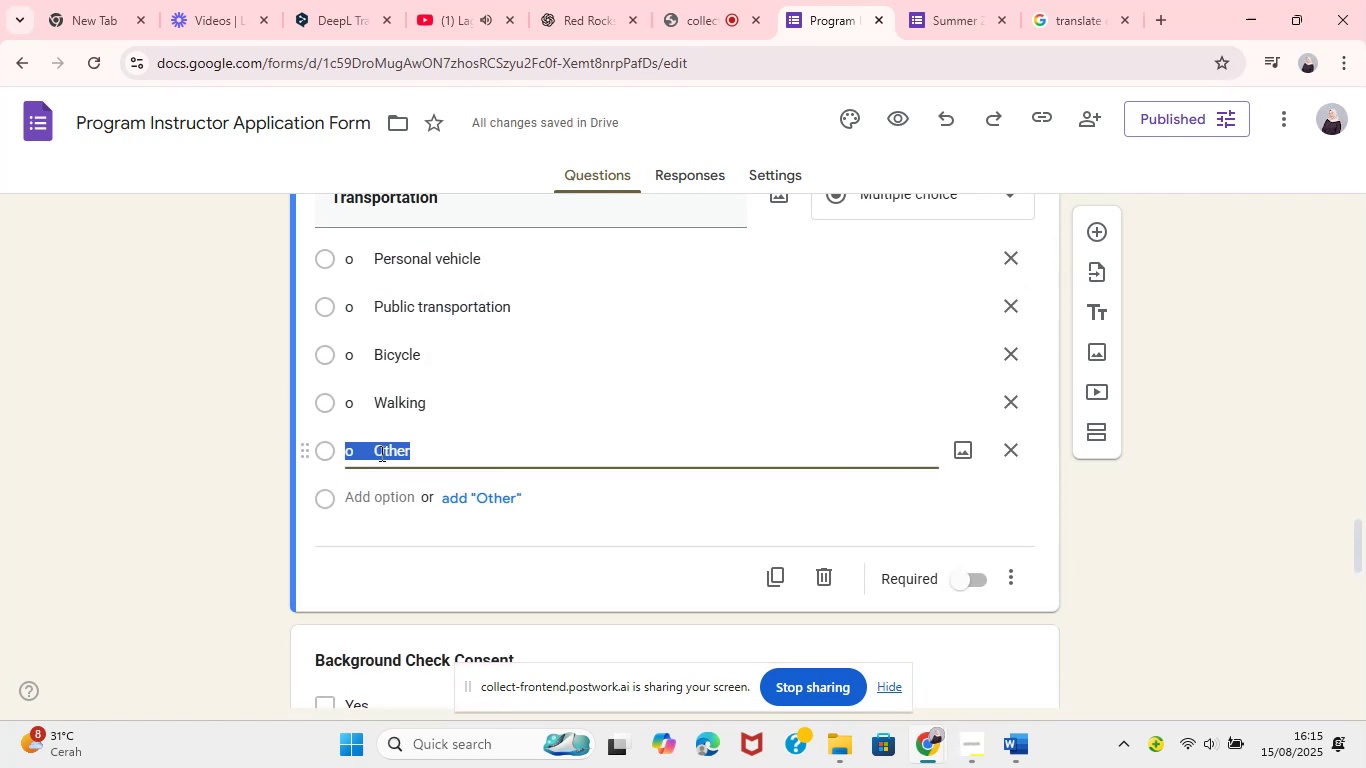 
left_click([379, 451])
 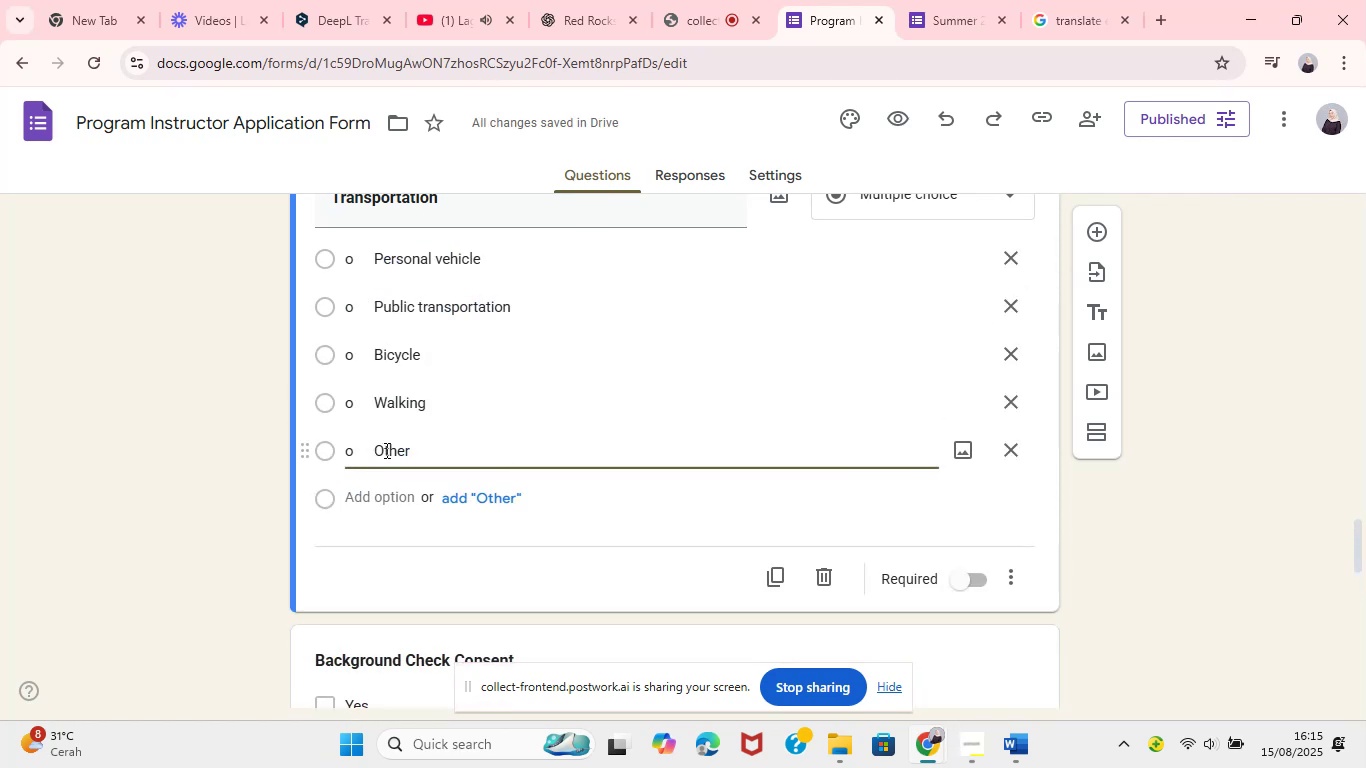 
key(Backspace)
 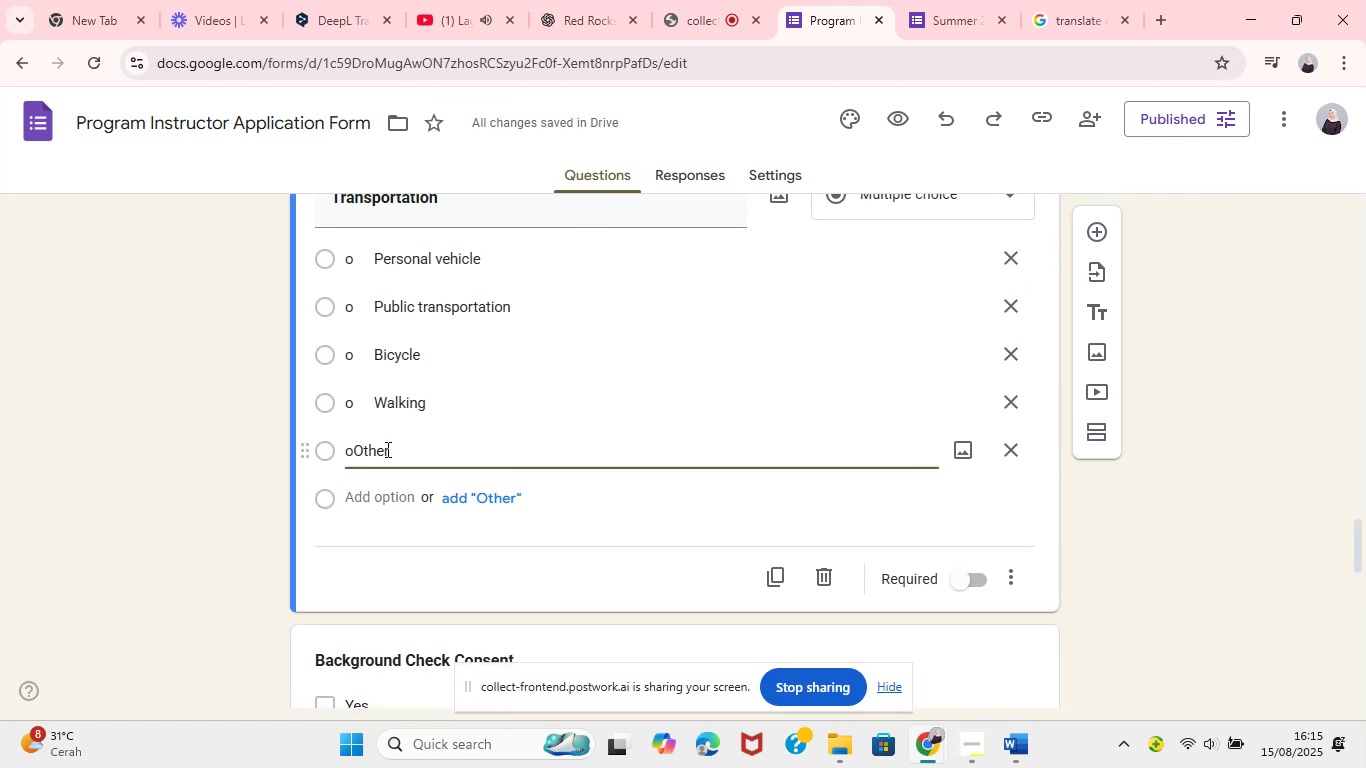 
key(Backspace)
 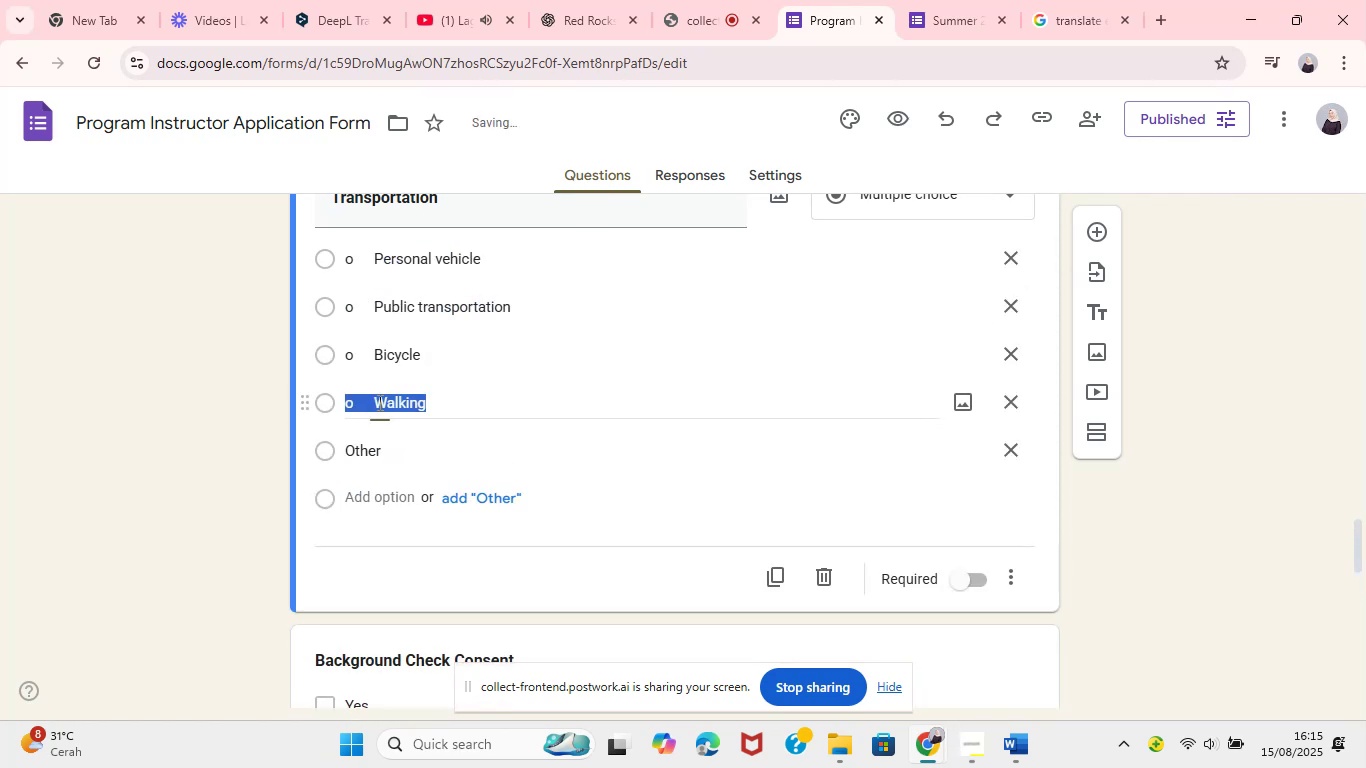 
double_click([378, 402])
 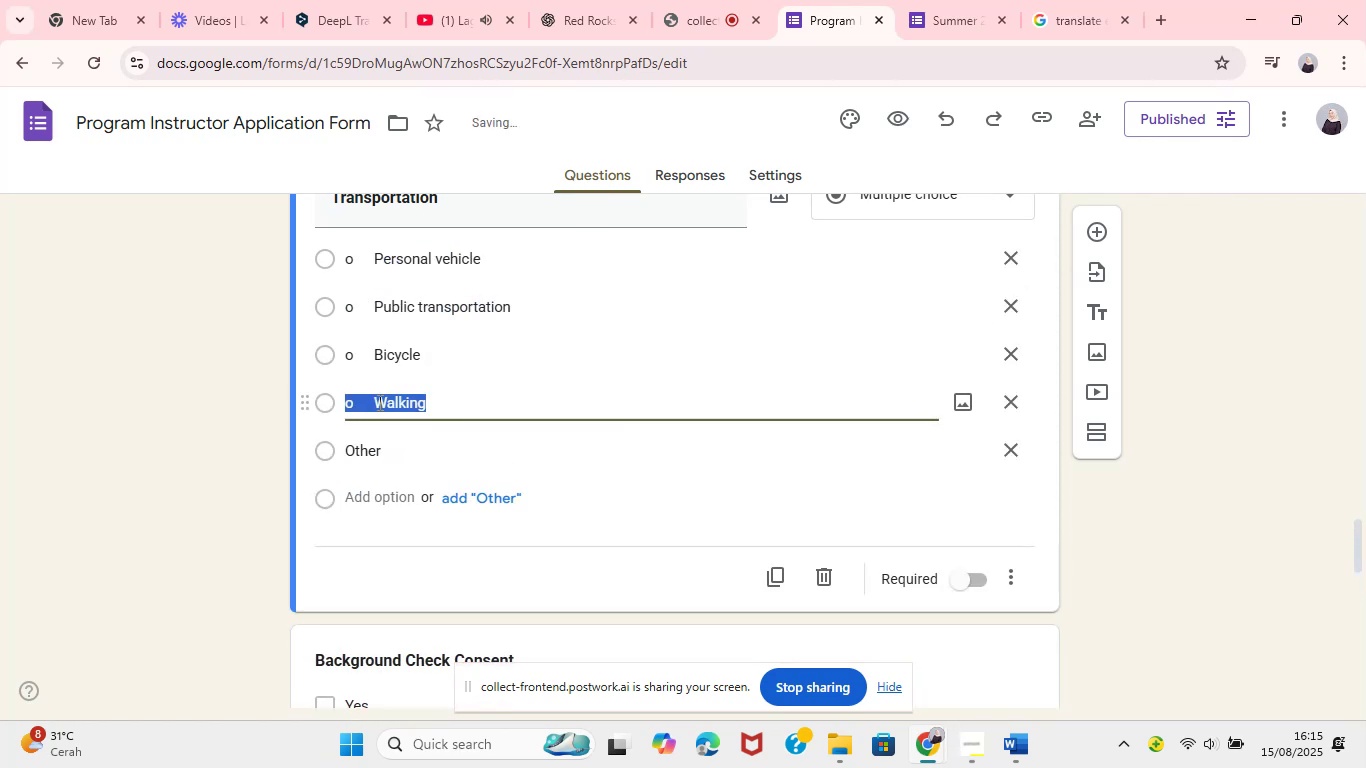 
left_click([378, 402])
 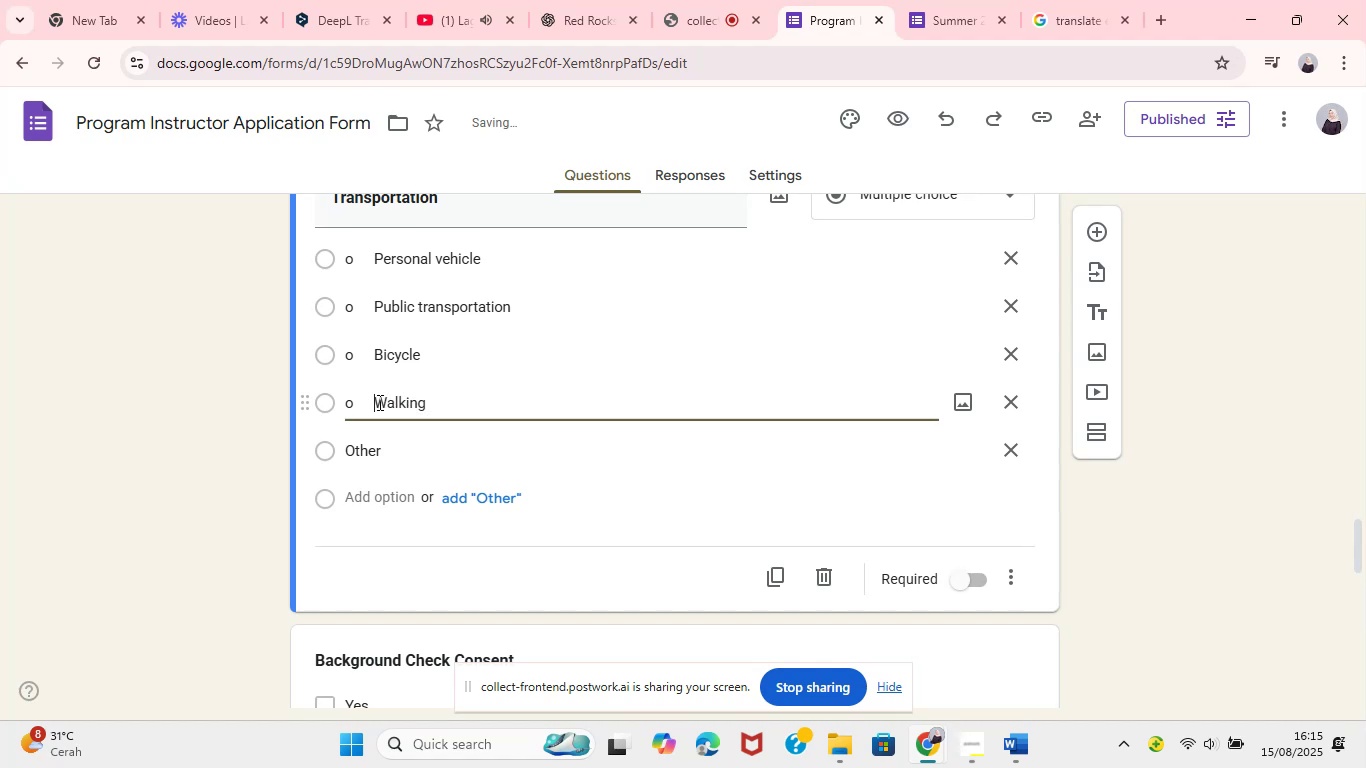 
key(Backspace)
 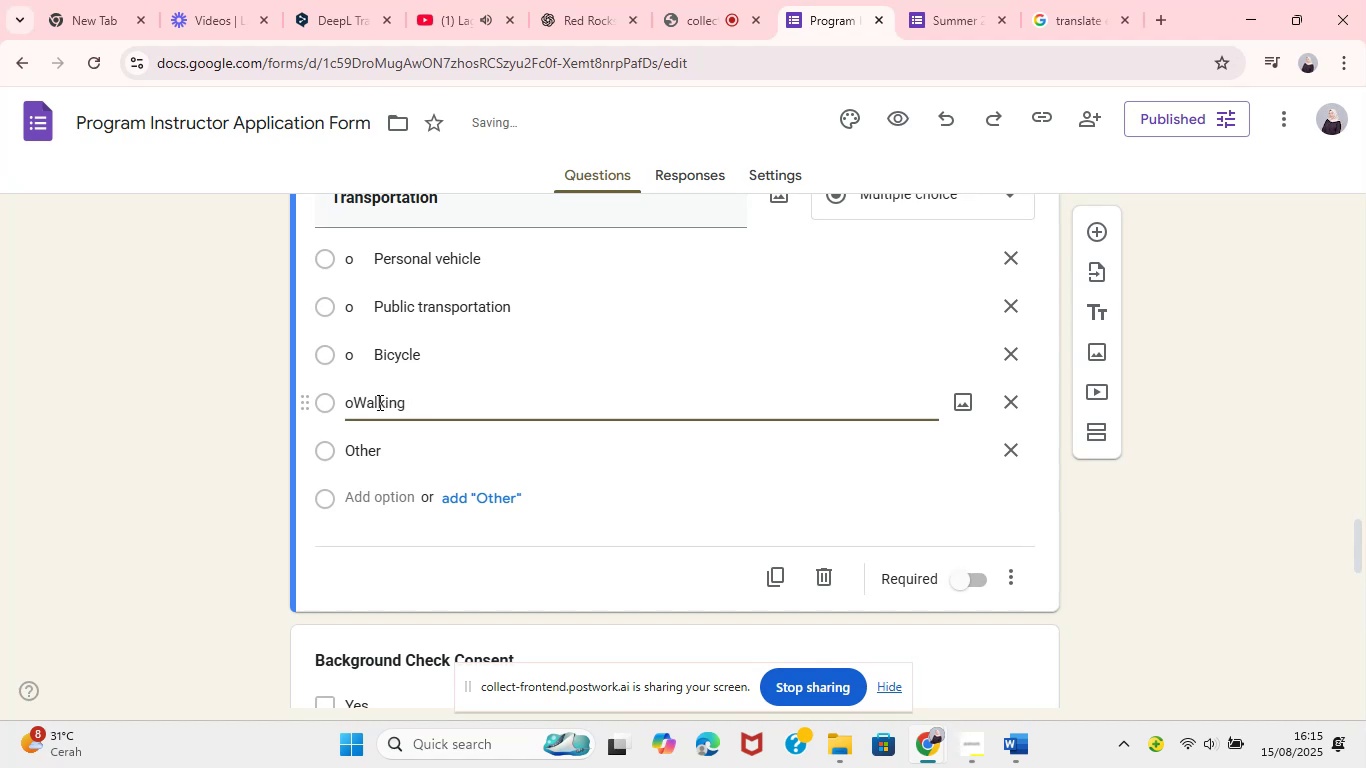 
key(Backspace)
 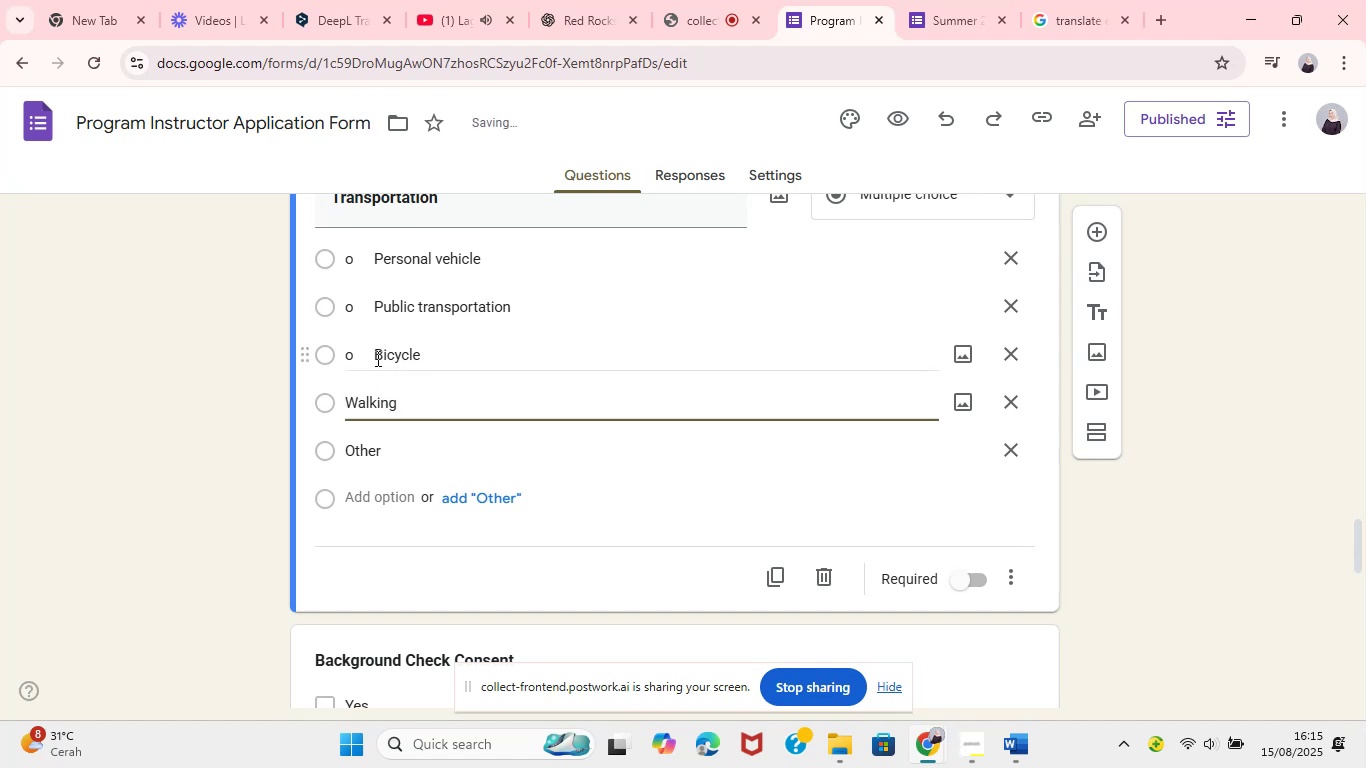 
double_click([376, 358])
 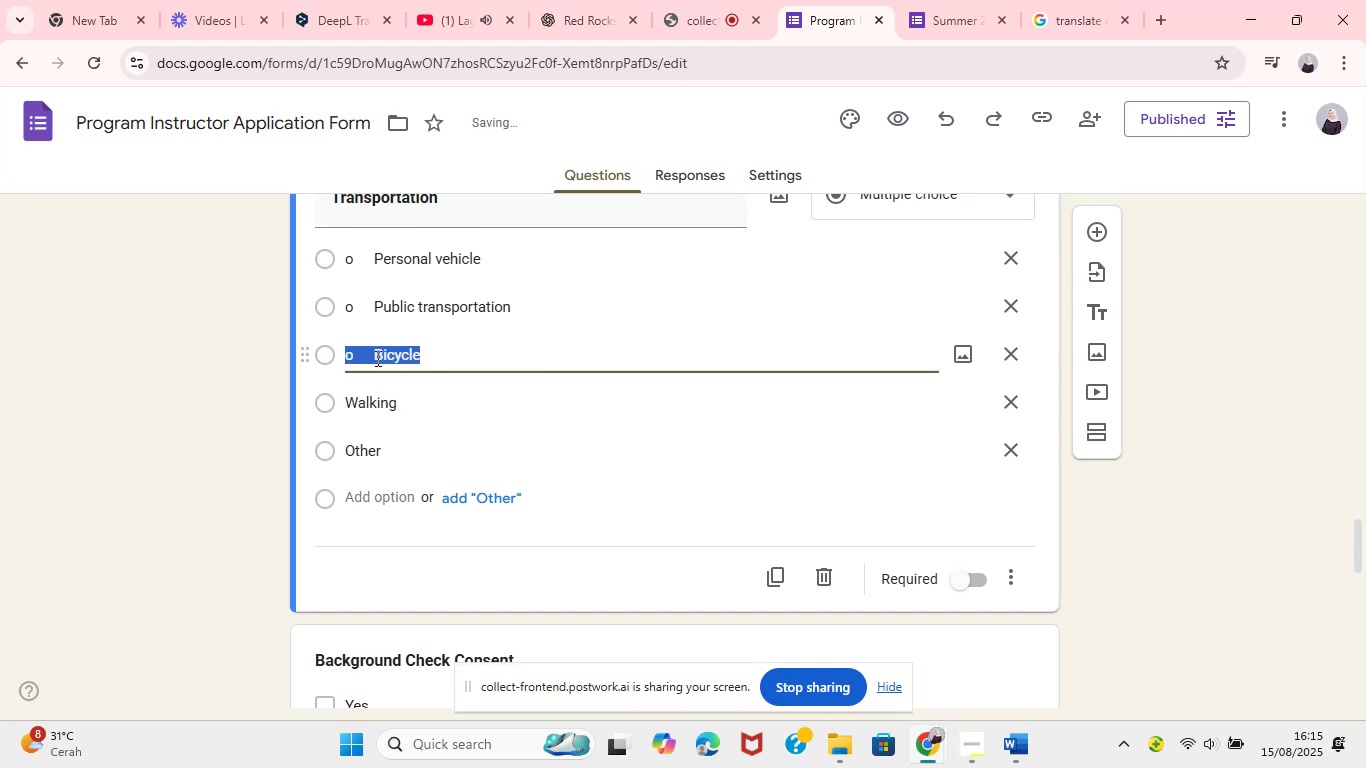 
triple_click([376, 358])
 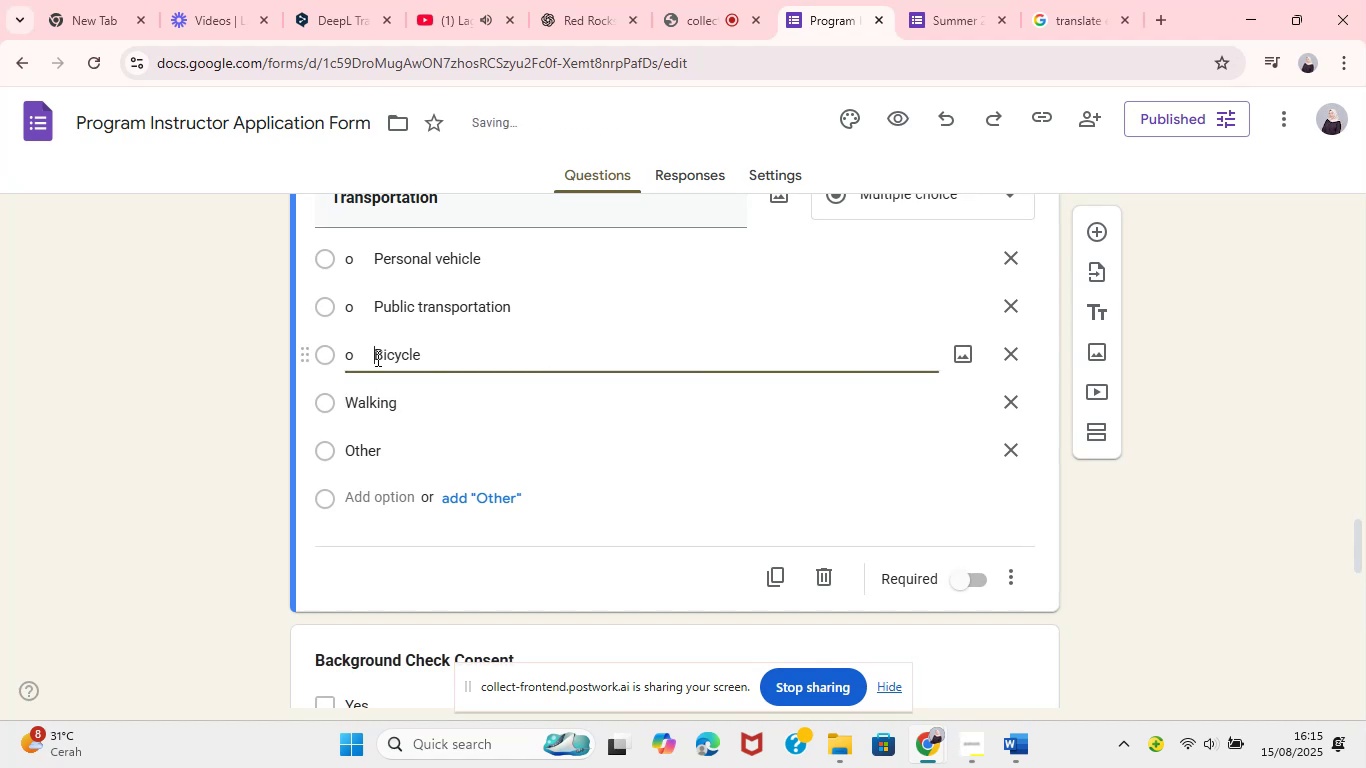 
key(Backspace)
 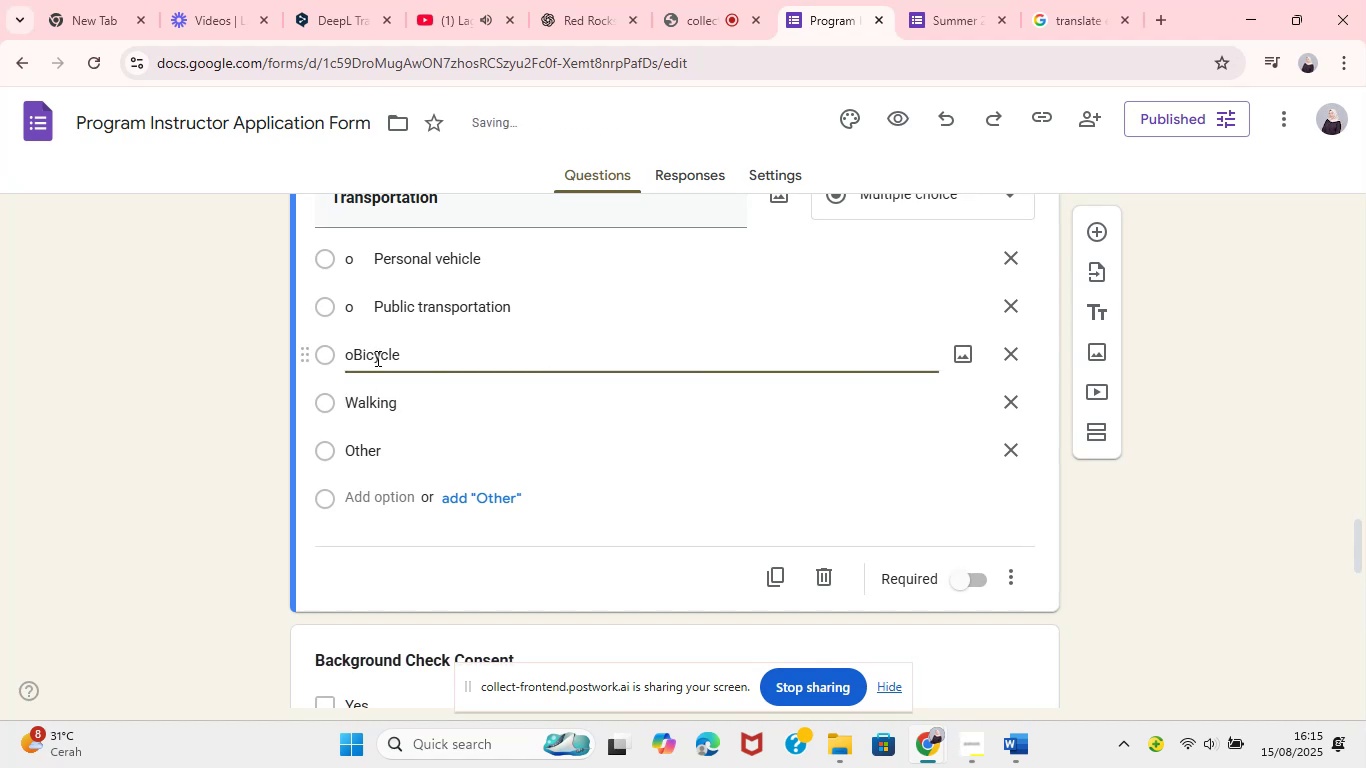 
key(Backspace)
 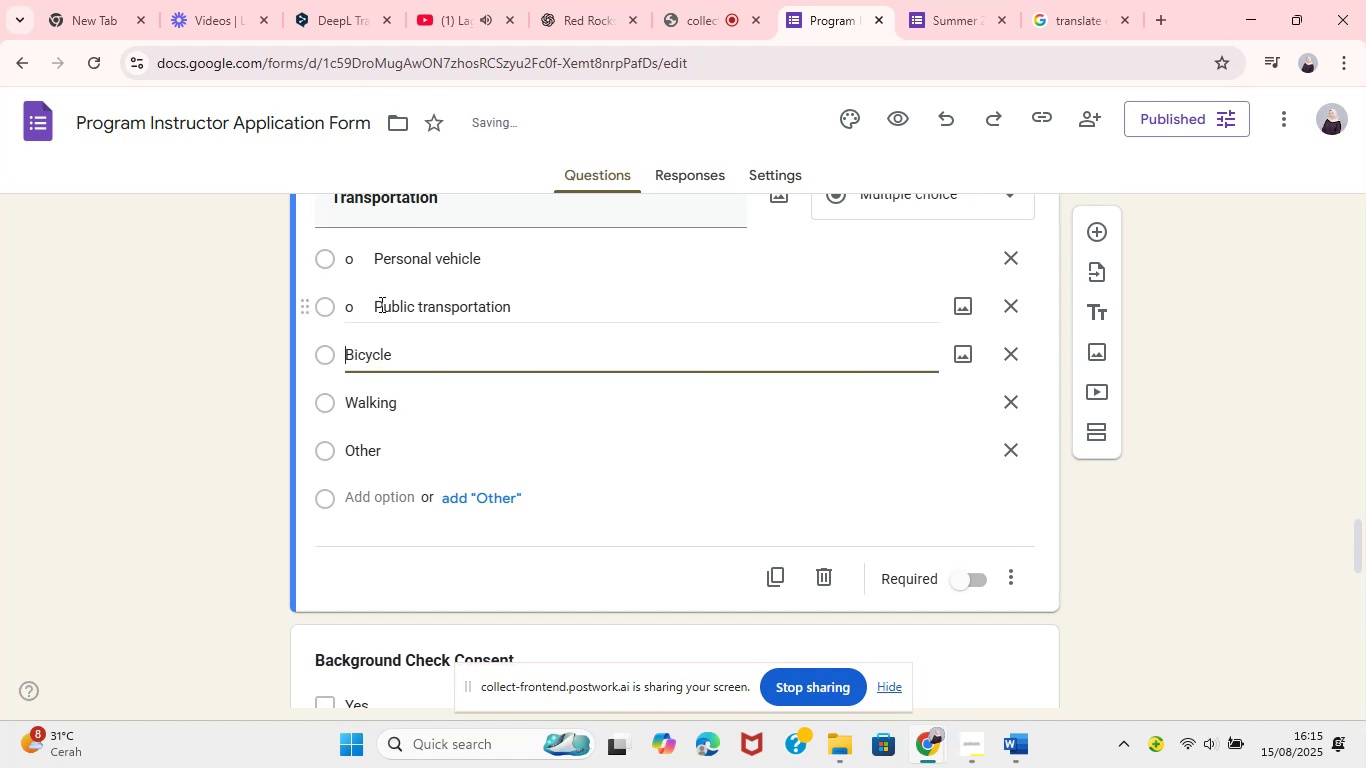 
left_click([380, 303])
 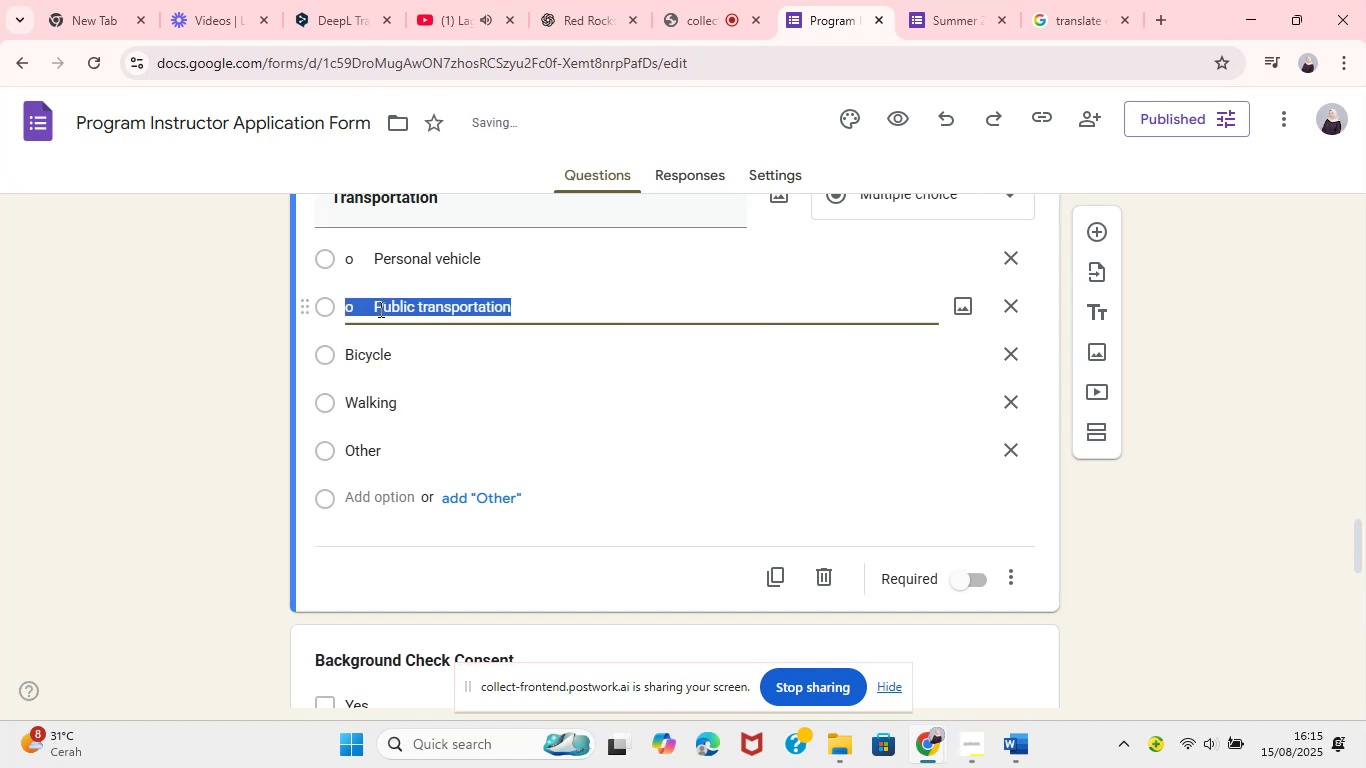 
left_click([379, 309])
 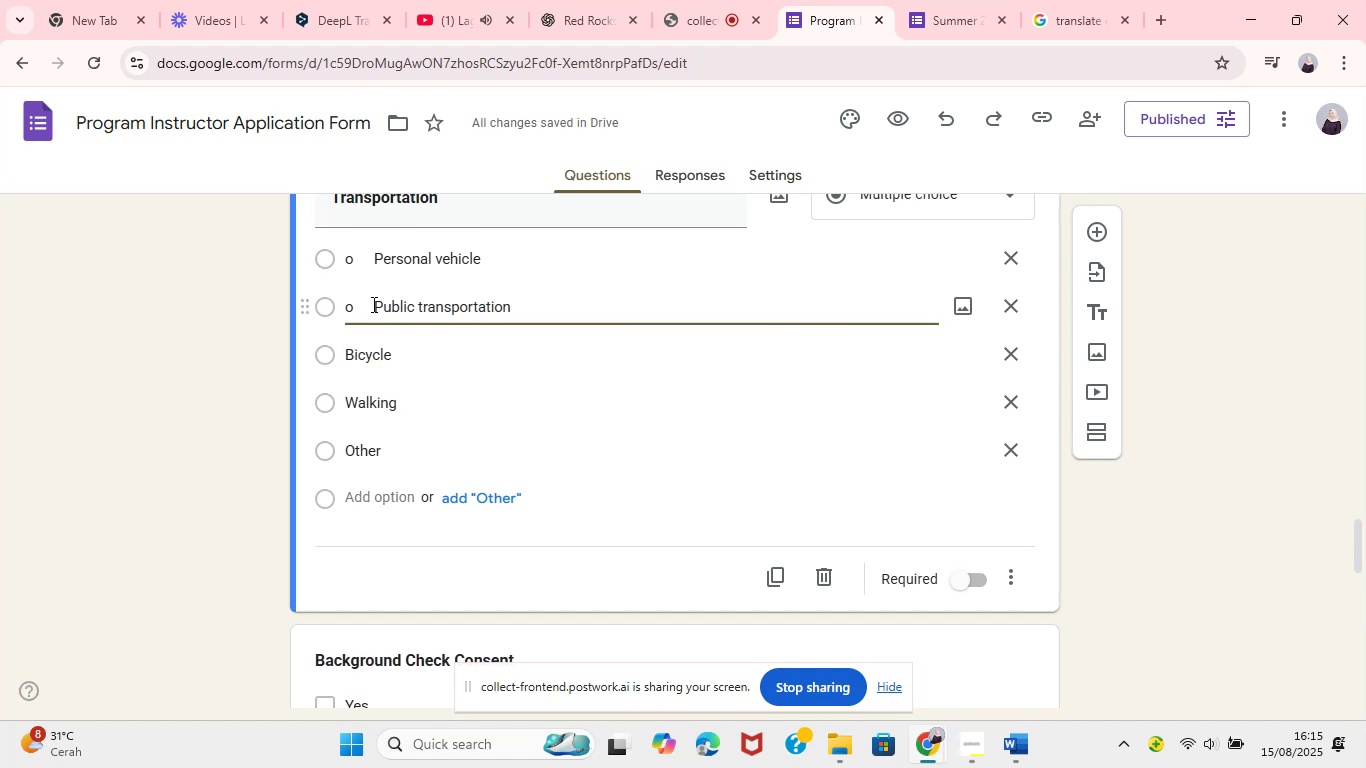 
left_click([372, 304])
 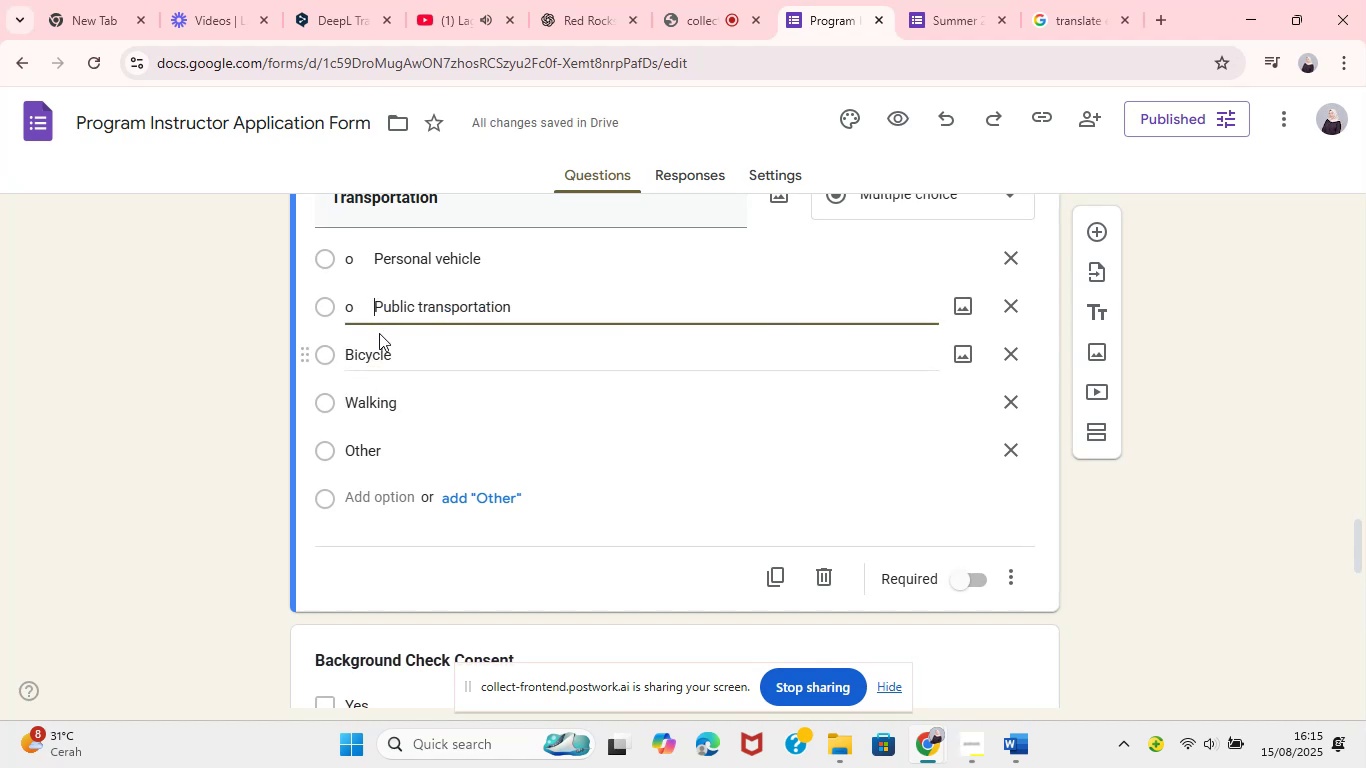 
key(Backspace)
 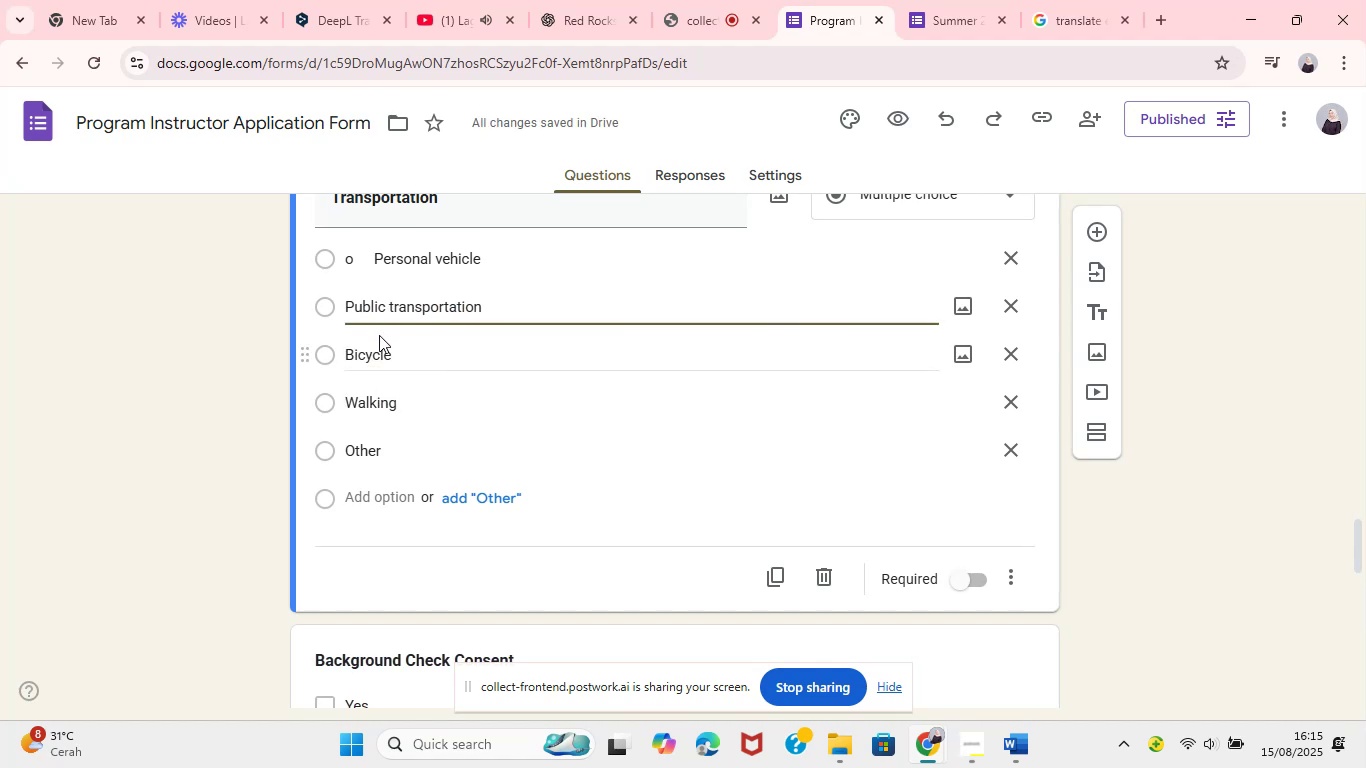 
key(Backspace)
 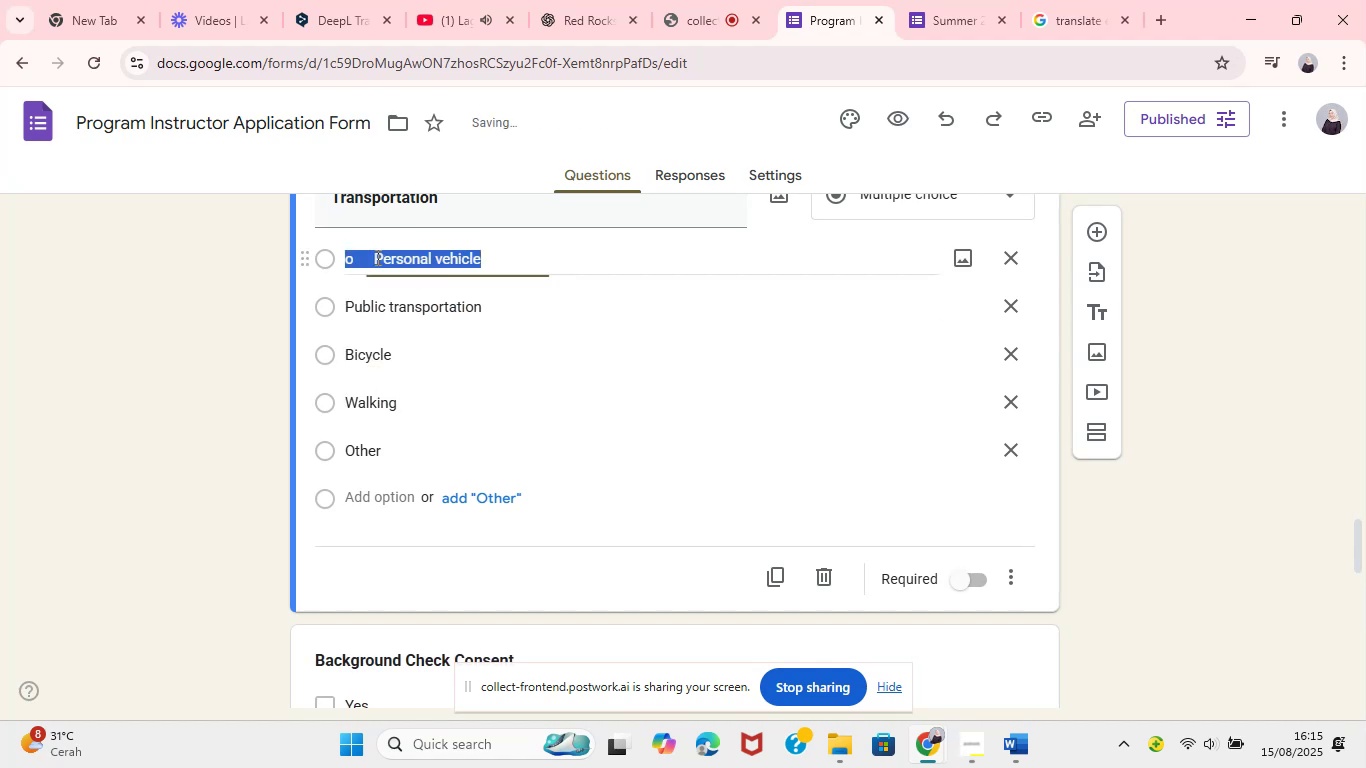 
double_click([376, 257])
 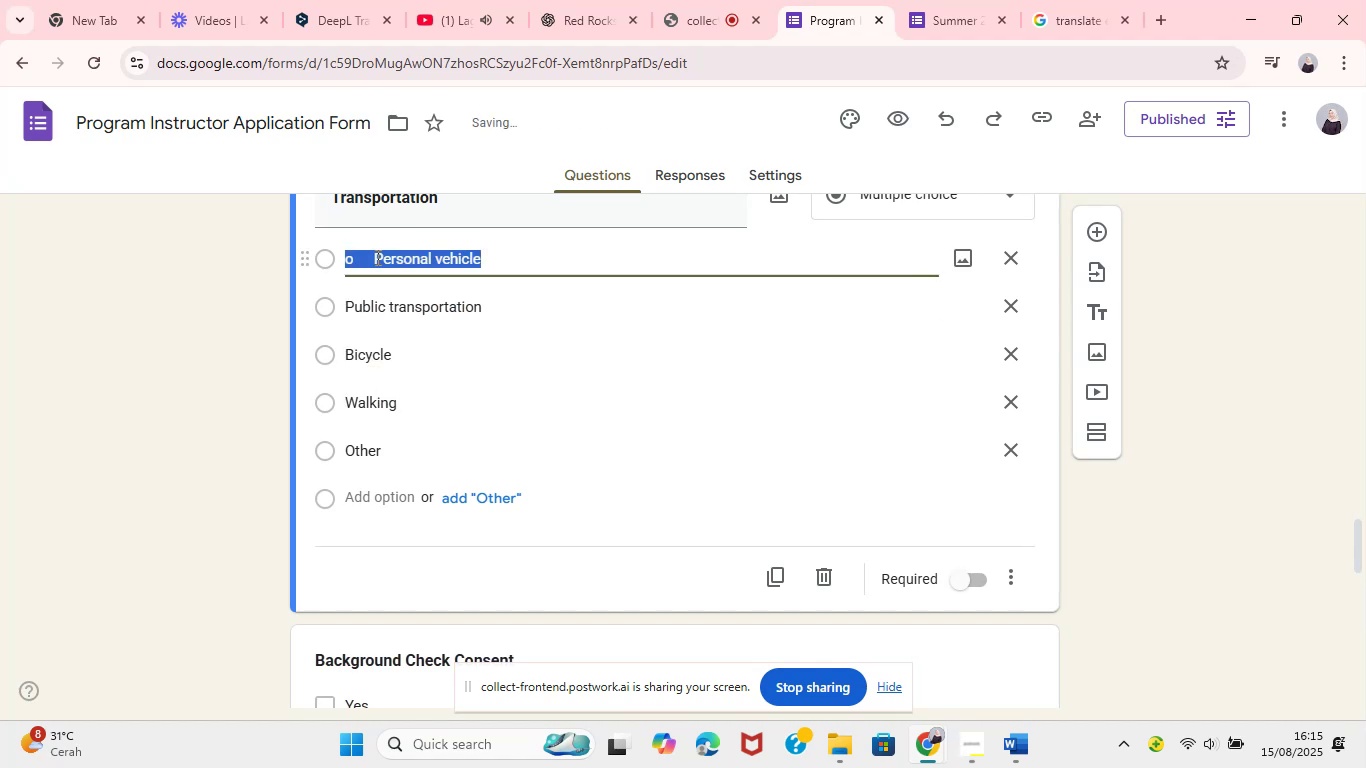 
left_click([376, 257])
 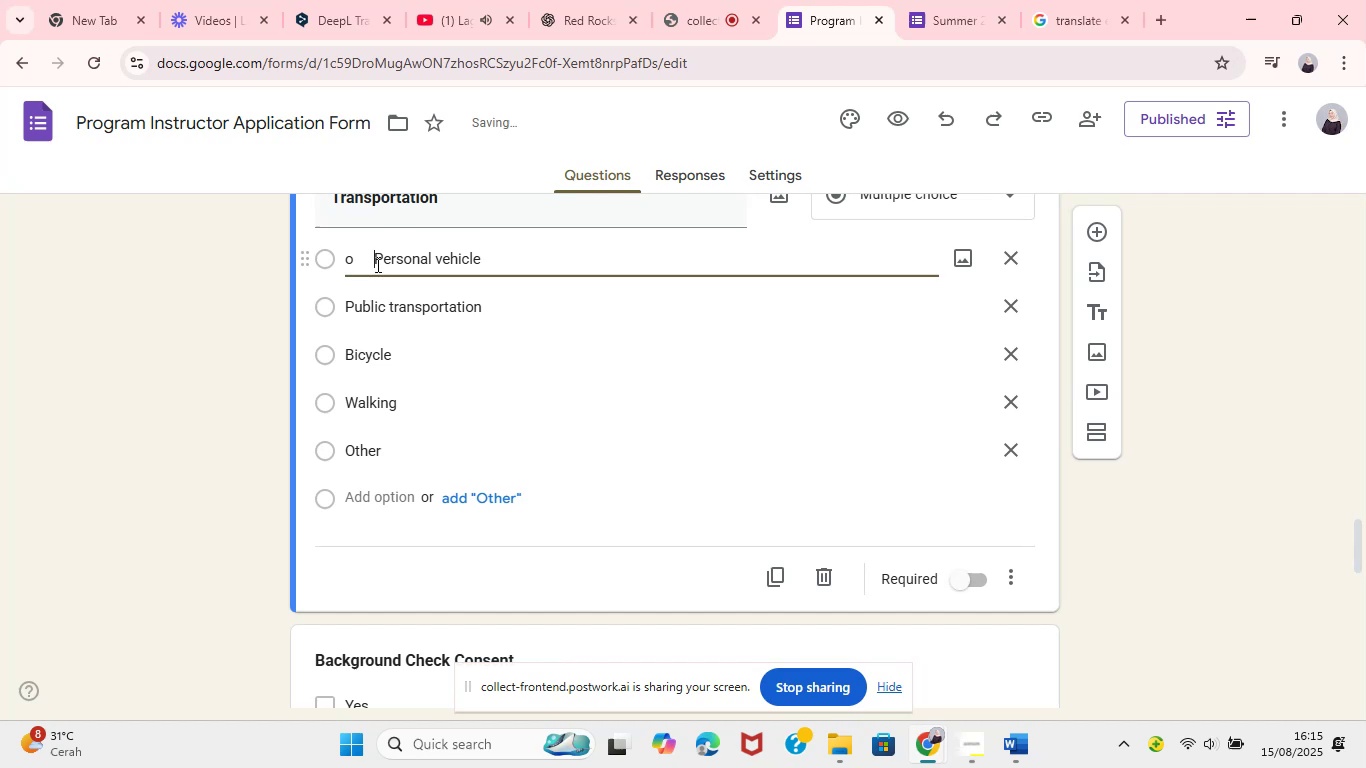 
key(Backspace)
 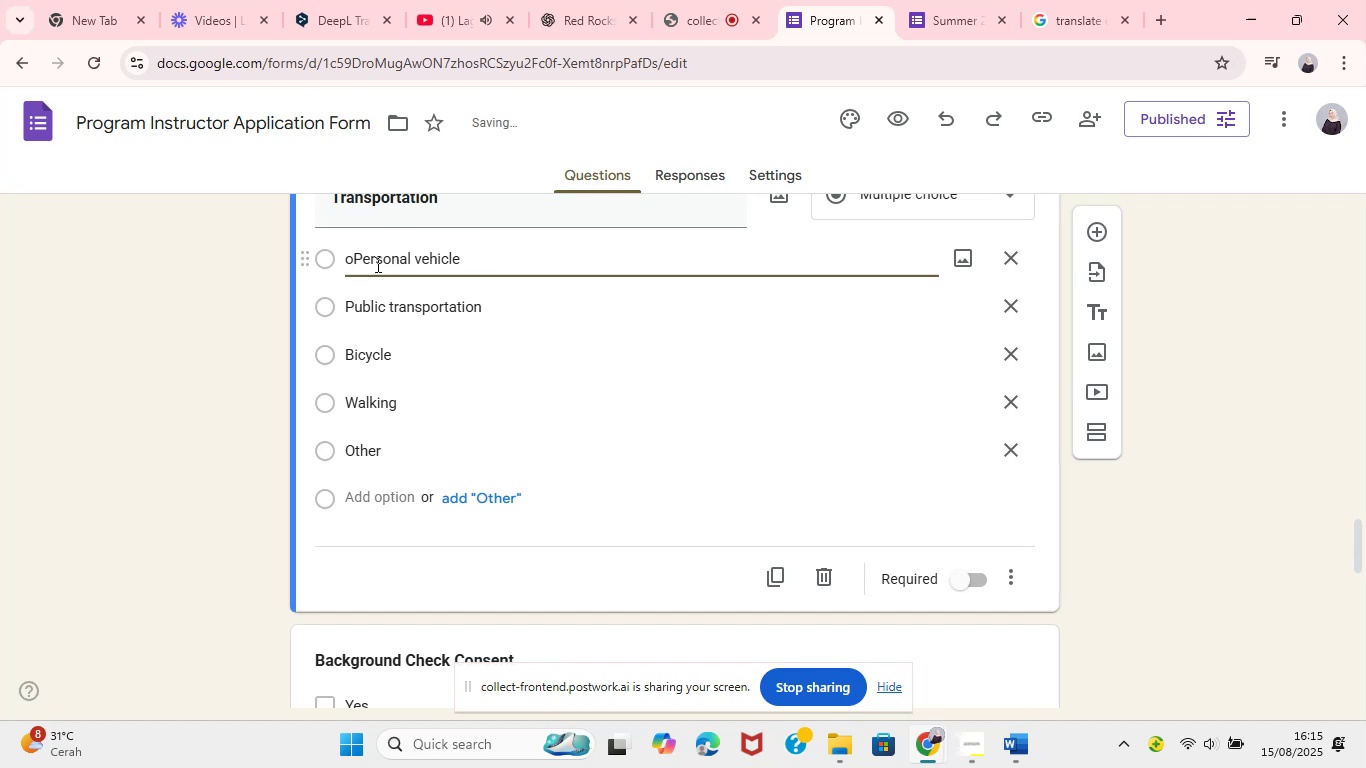 
key(Backspace)
 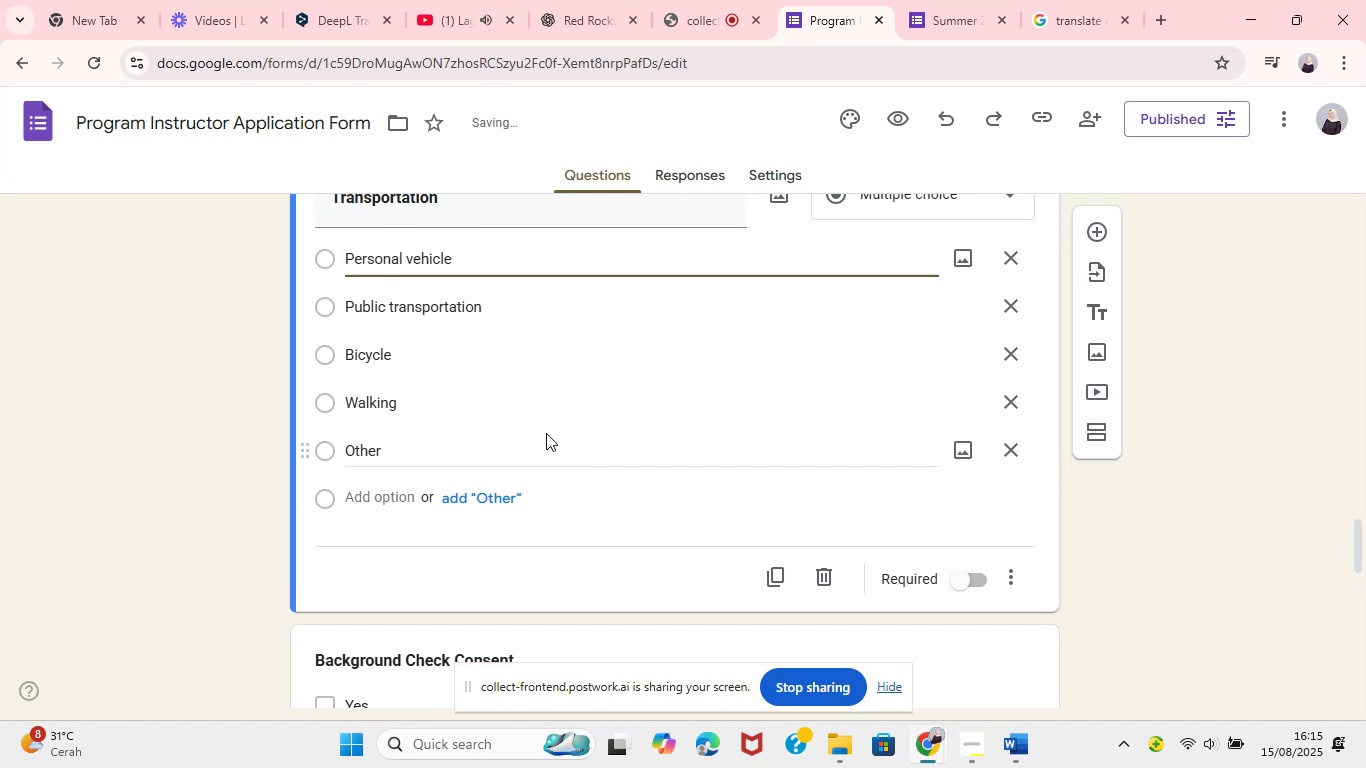 
left_click([143, 437])
 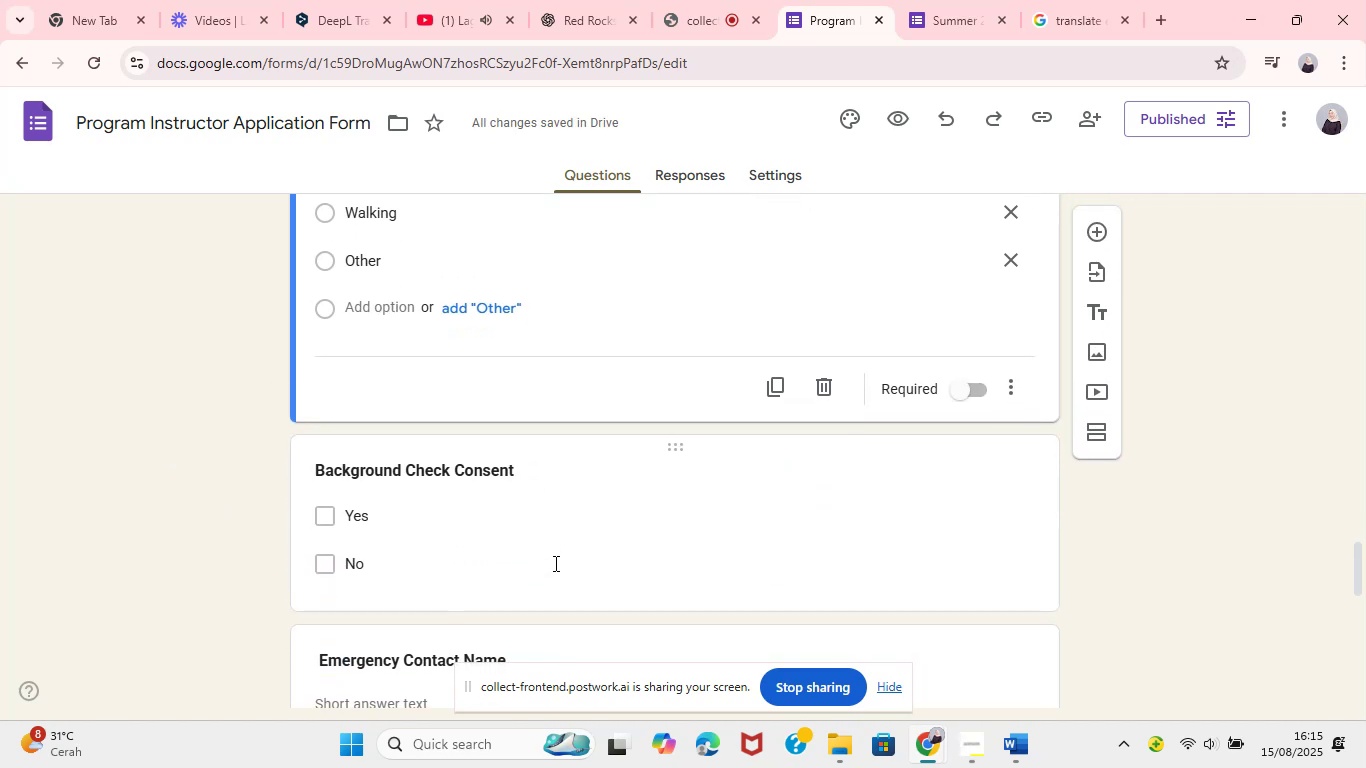 
wait(7.95)
 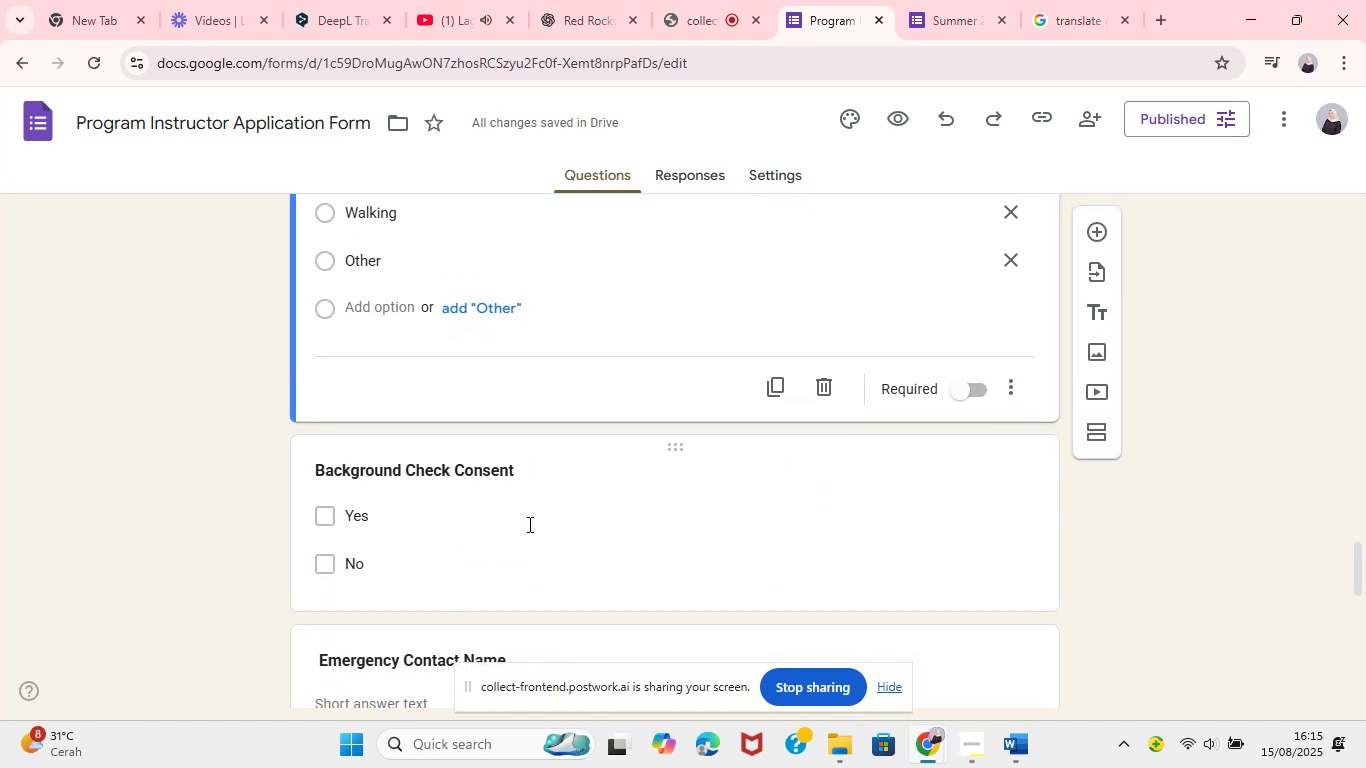 
left_click([1014, 767])
 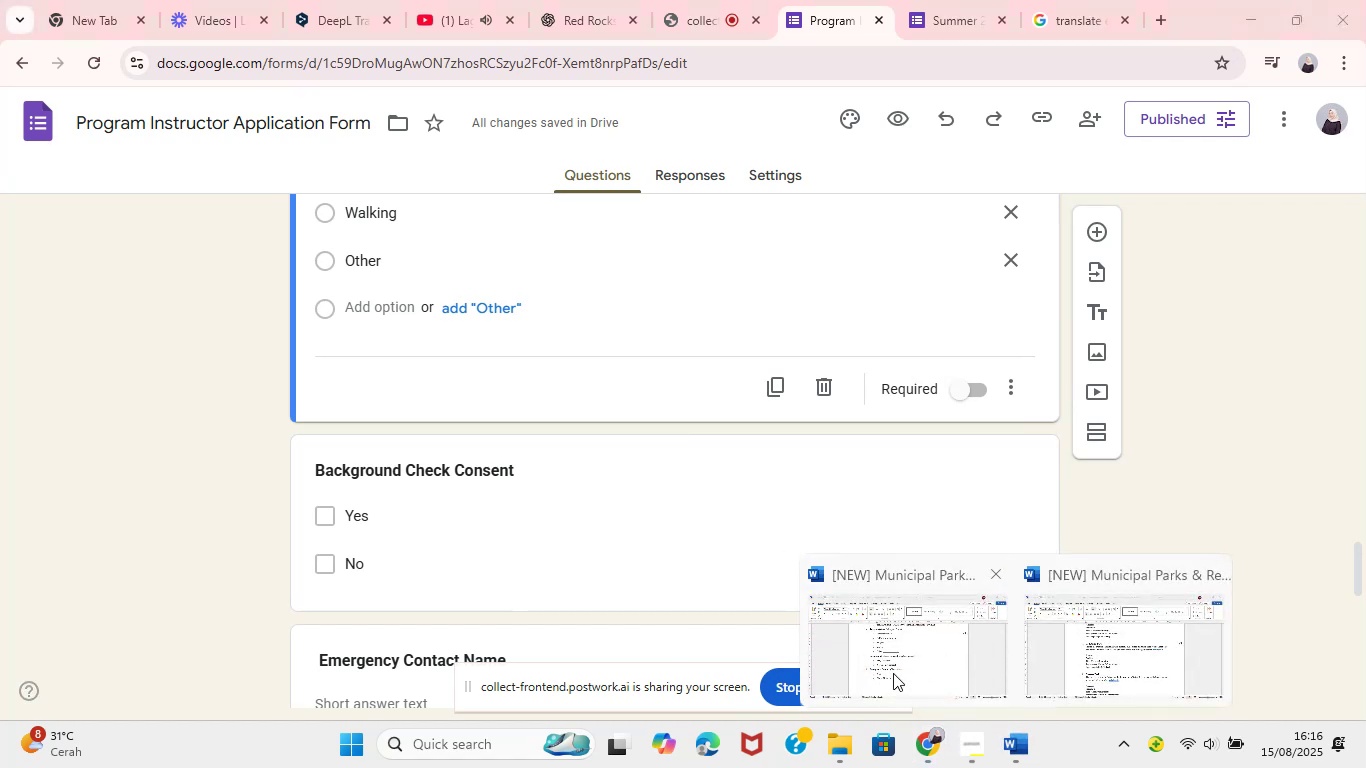 
left_click([893, 673])
 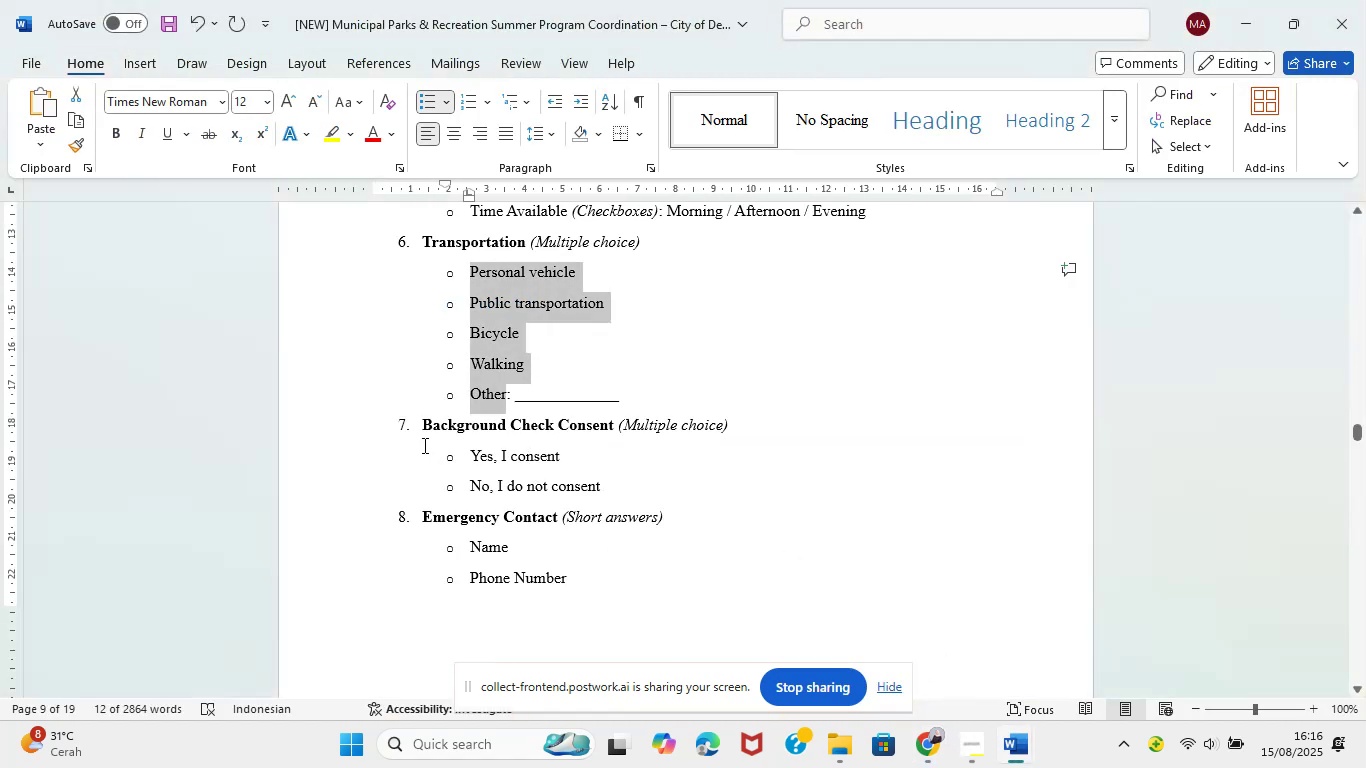 
left_click_drag(start_coordinate=[423, 430], to_coordinate=[596, 425])
 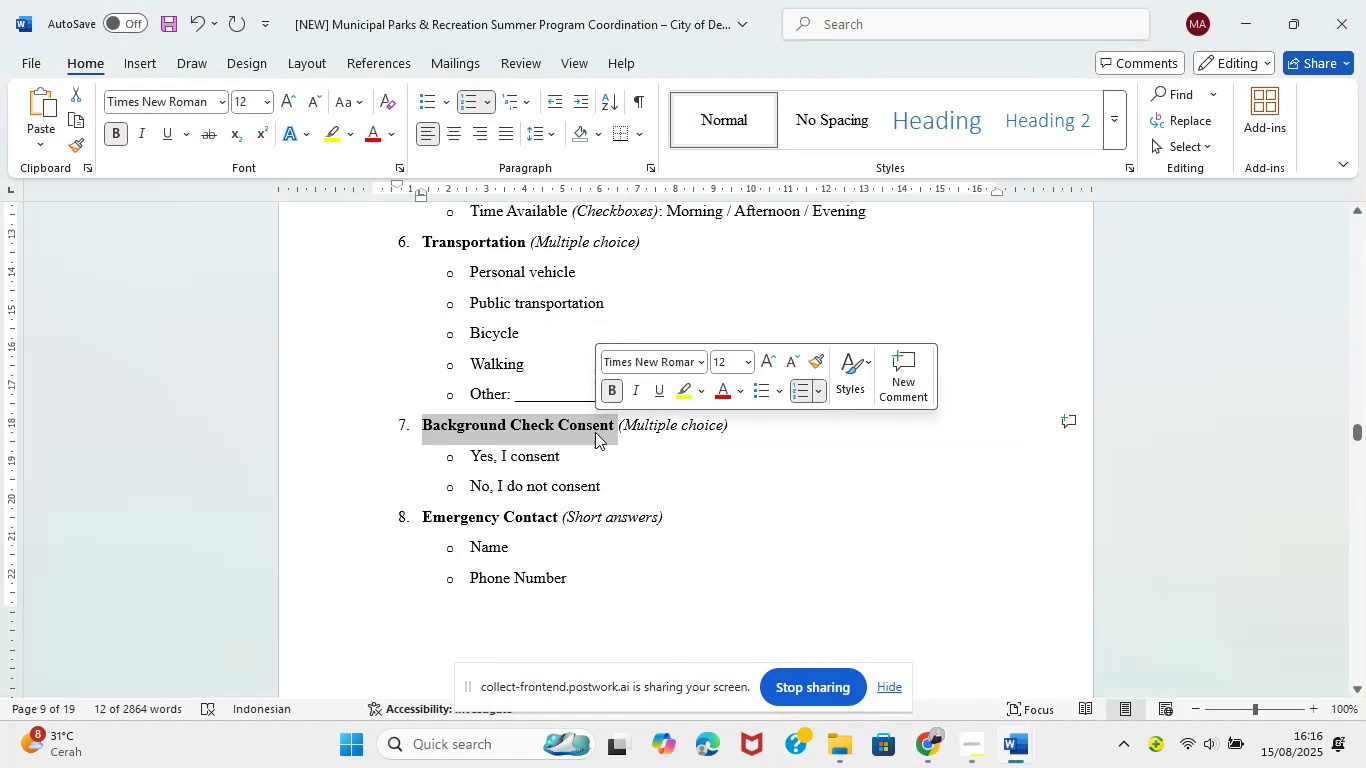 
key(Control+C)
 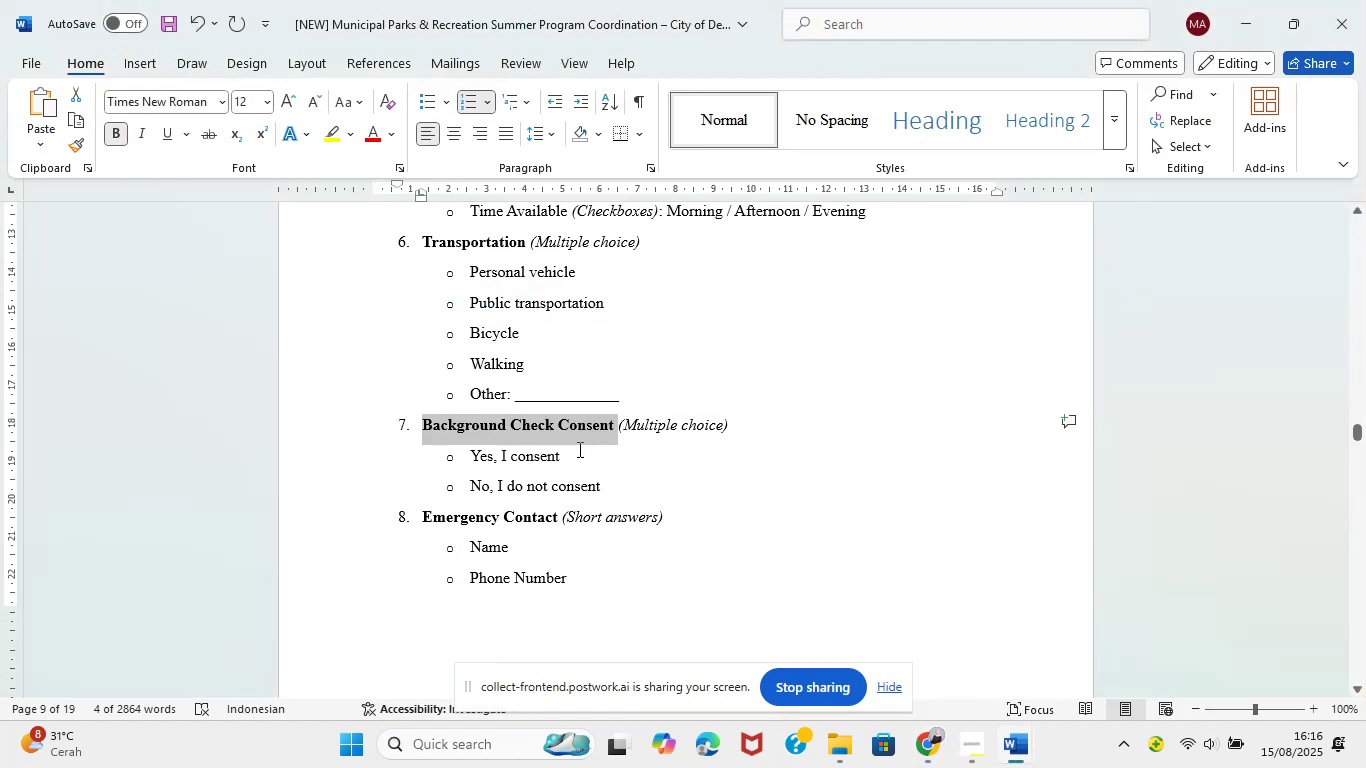 
key(Control+C)
 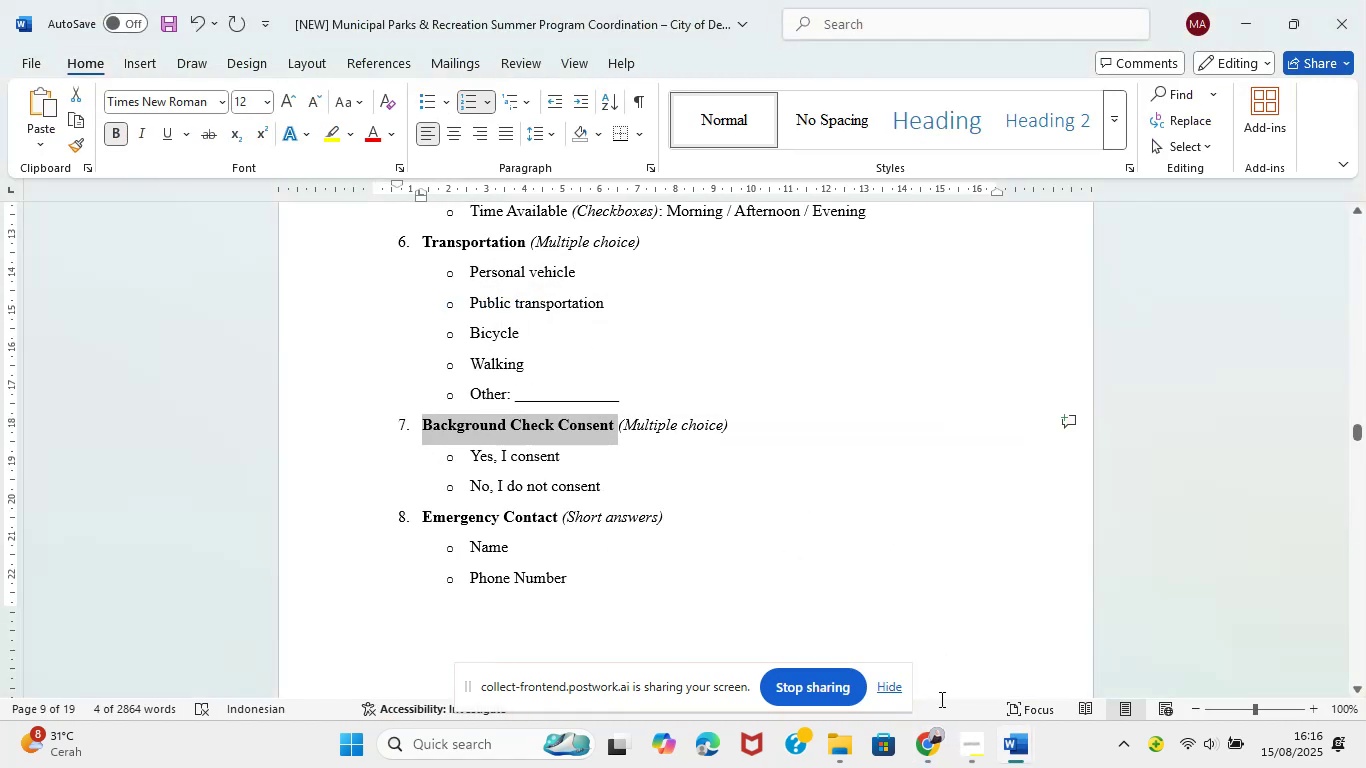 
mouse_move([894, 708])
 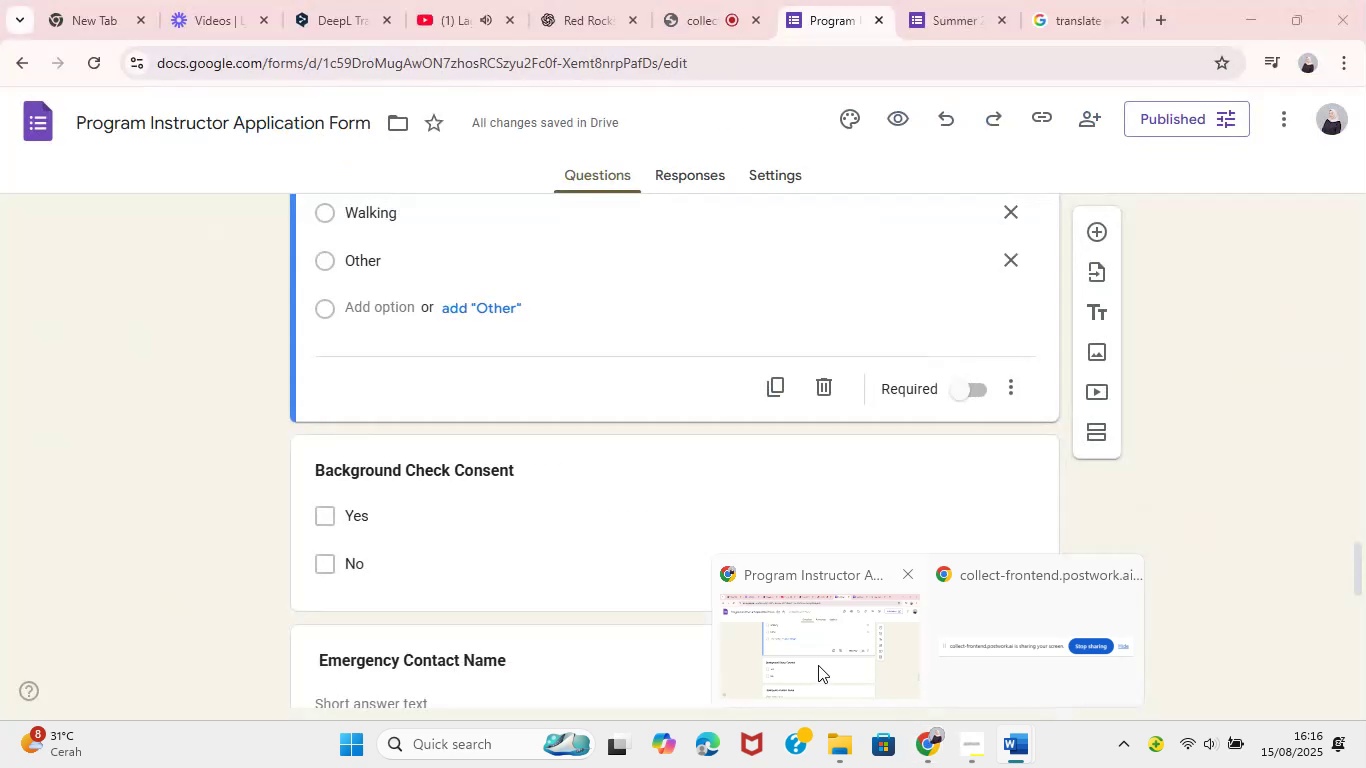 
left_click([818, 665])
 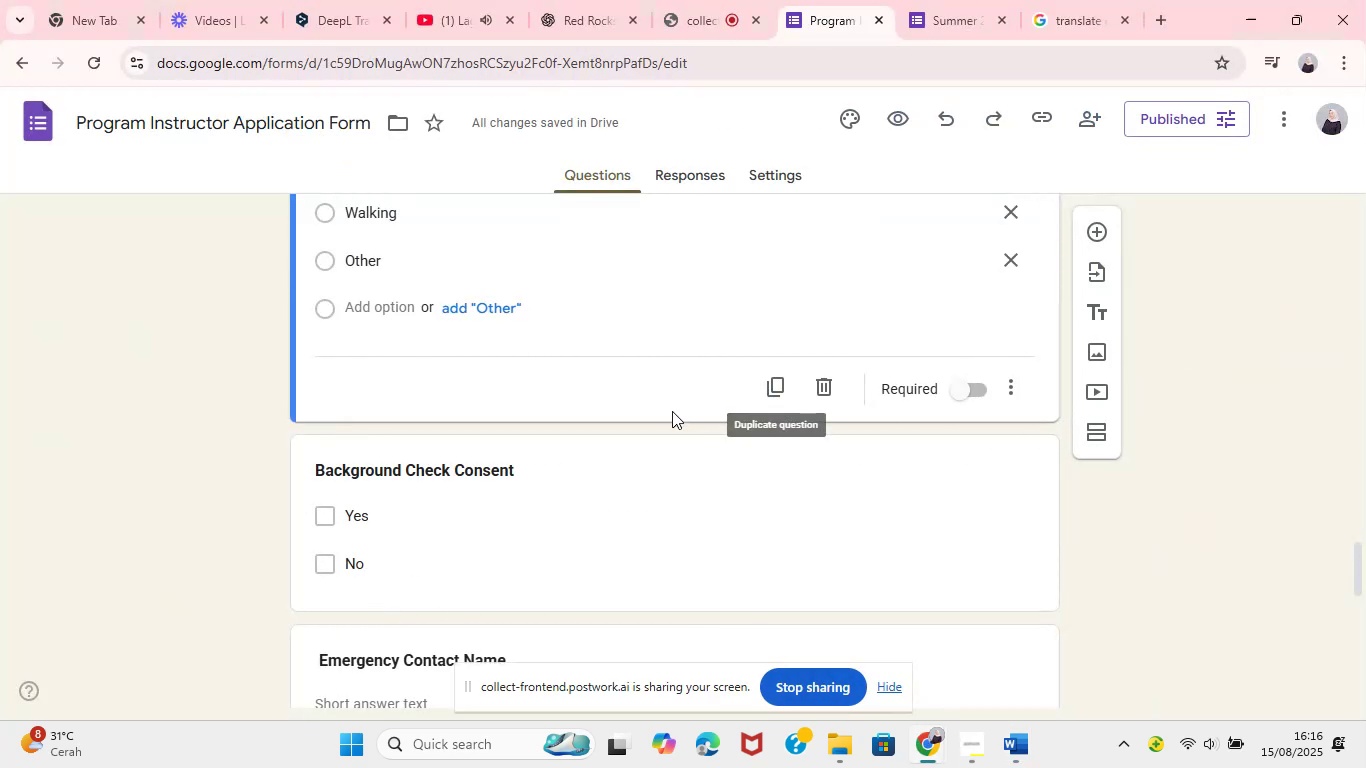 
left_click([1109, 235])
 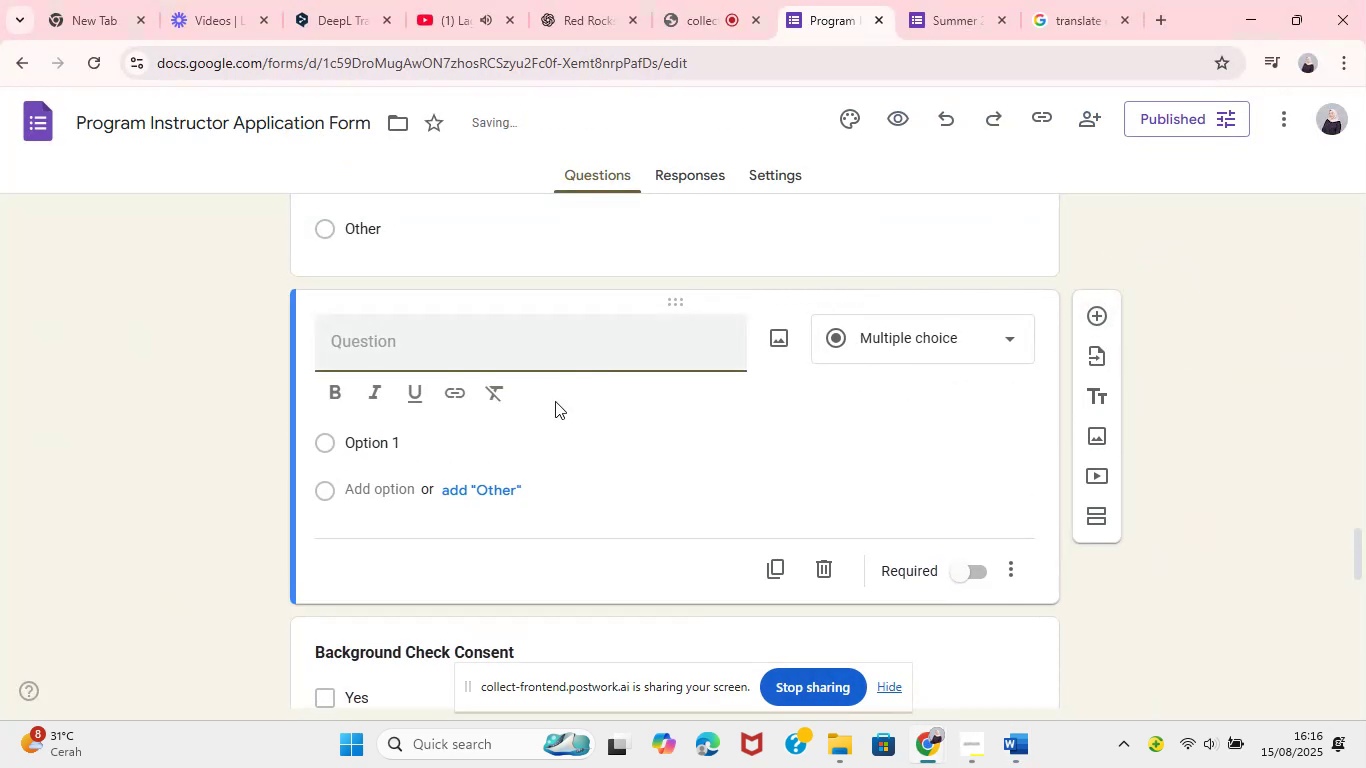 
key(Control+ControlLeft)
 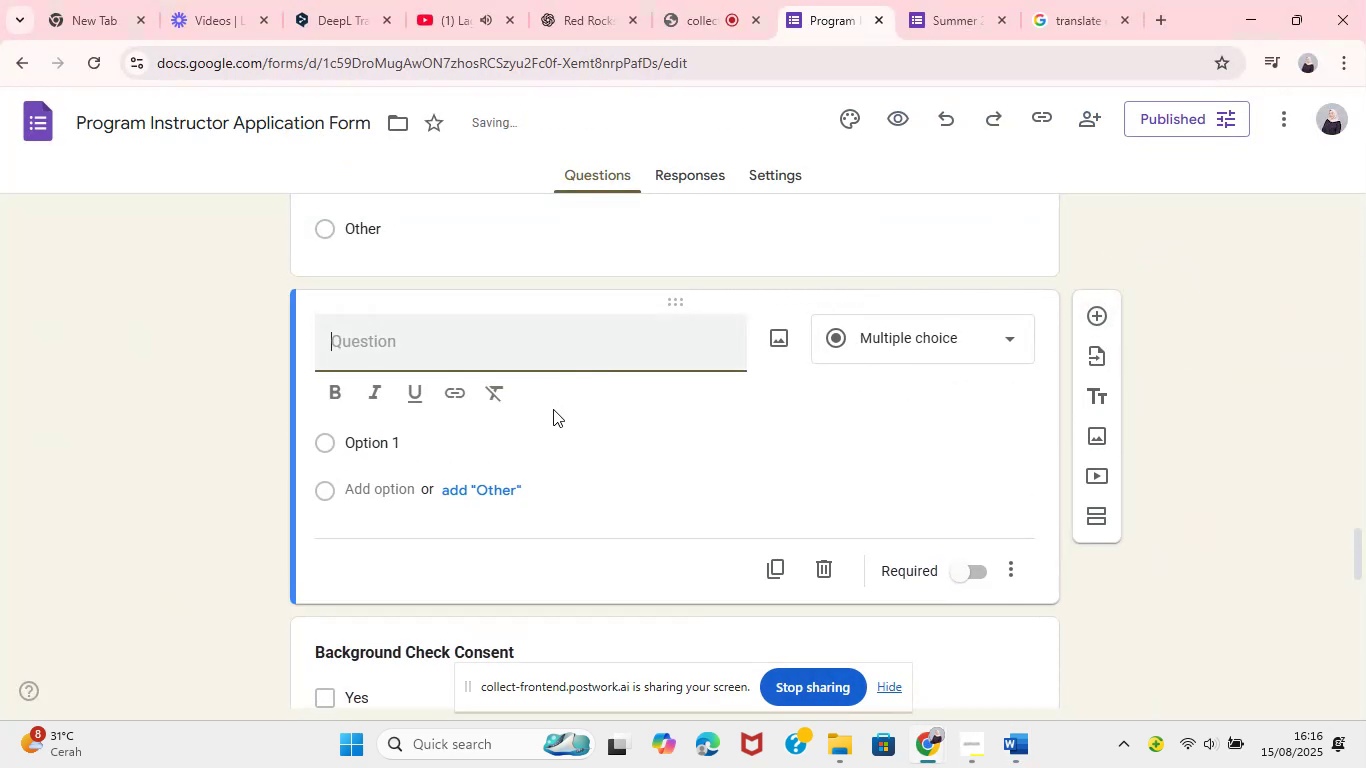 
key(Control+V)
 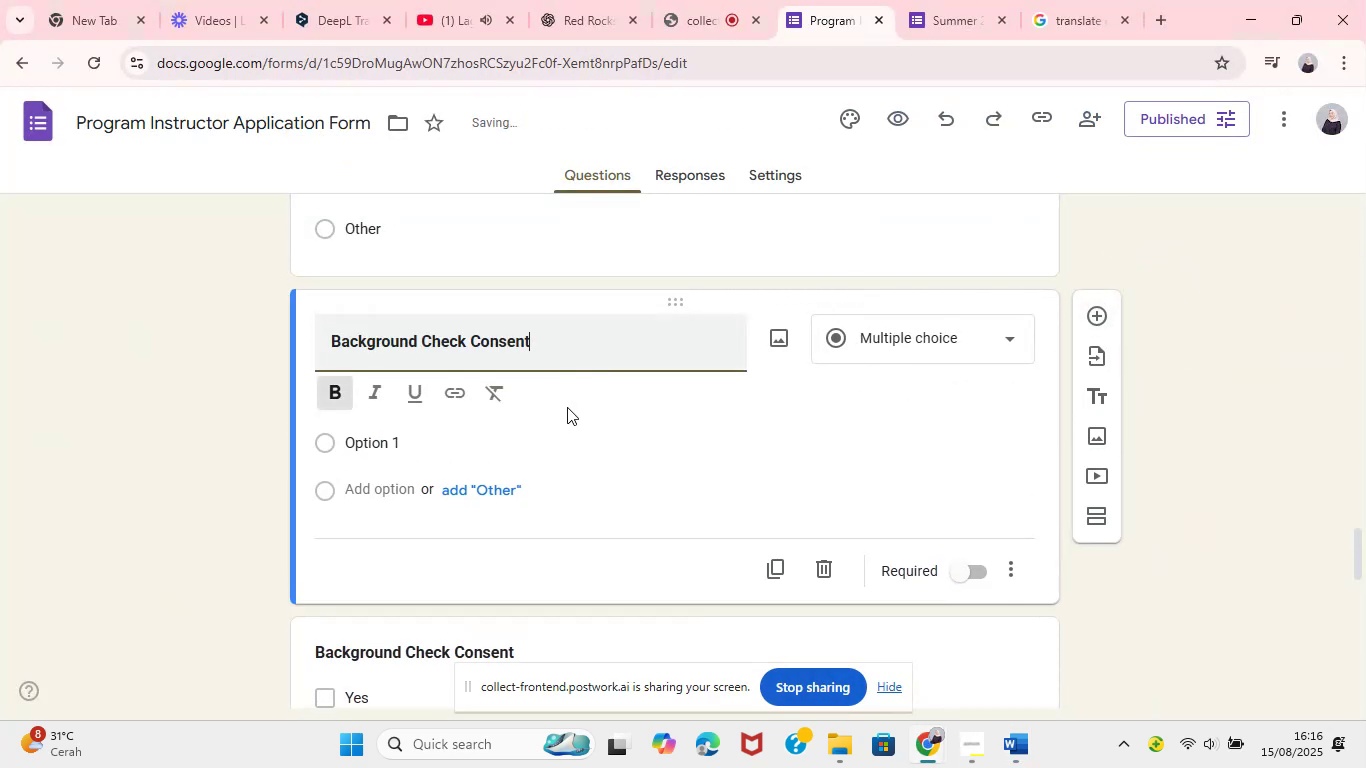 
key(Control+ControlLeft)
 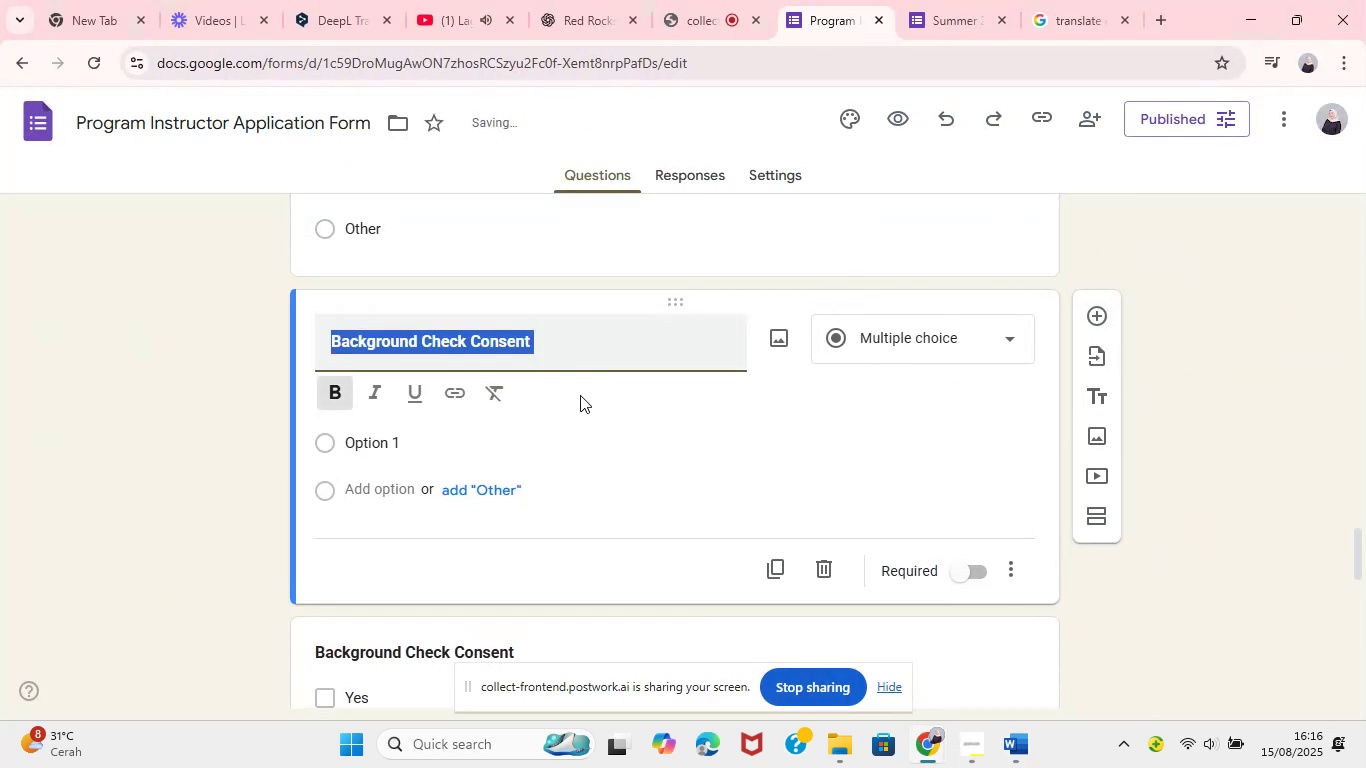 
key(Control+A)
 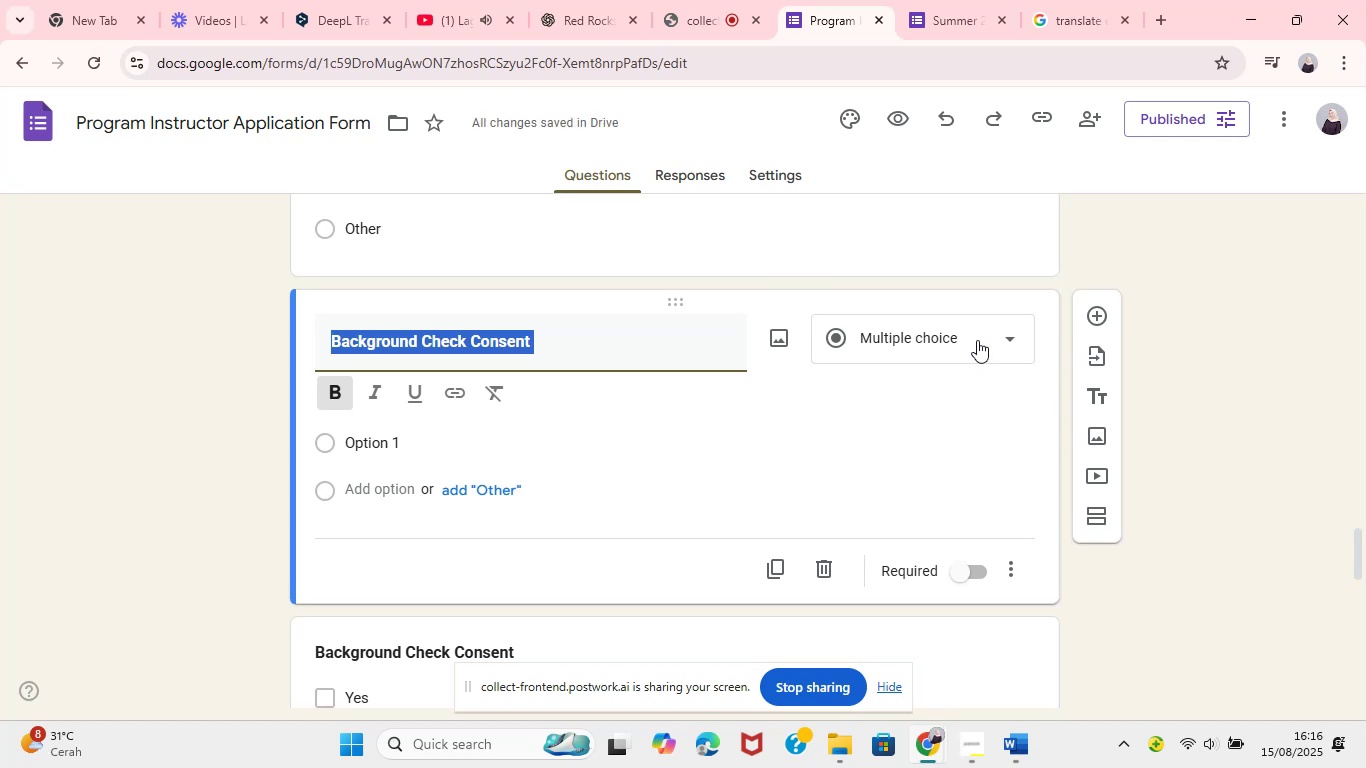 
wait(7.84)
 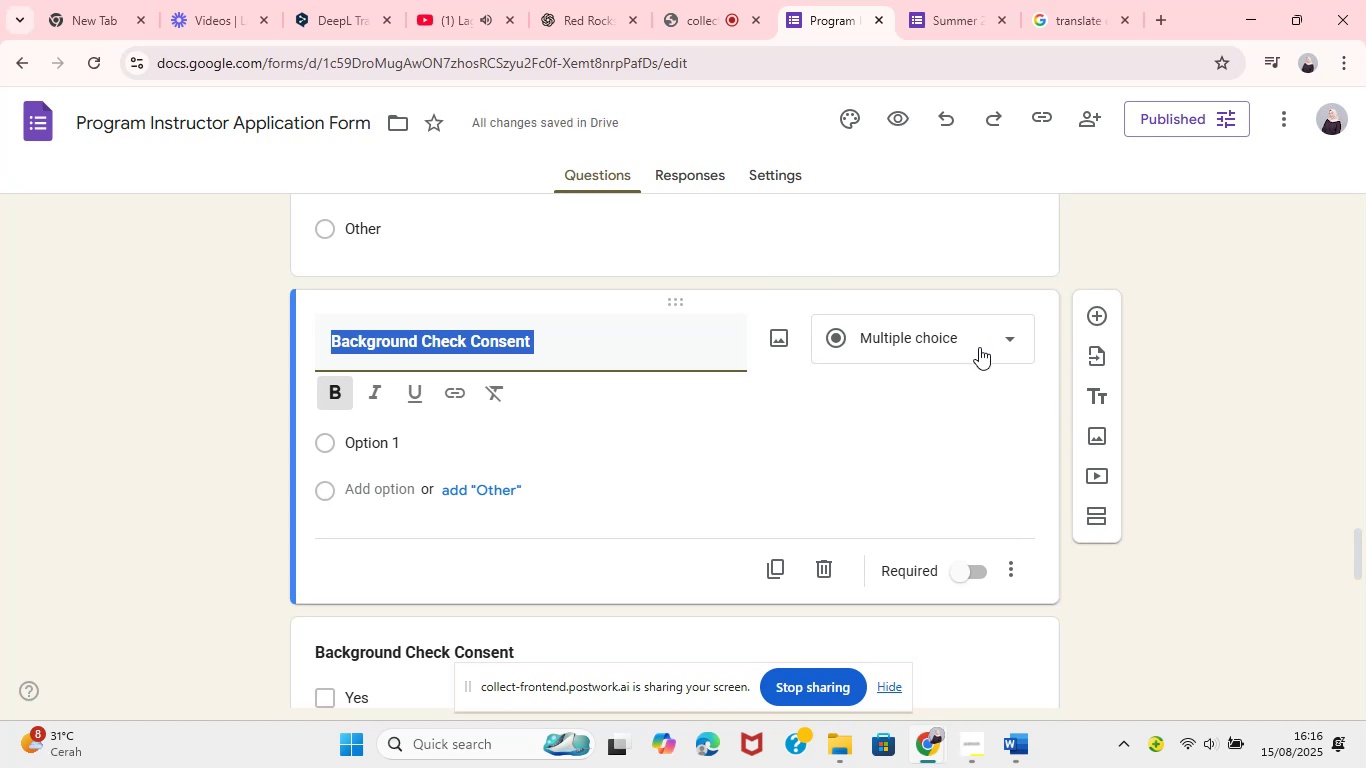 
left_click([1016, 345])
 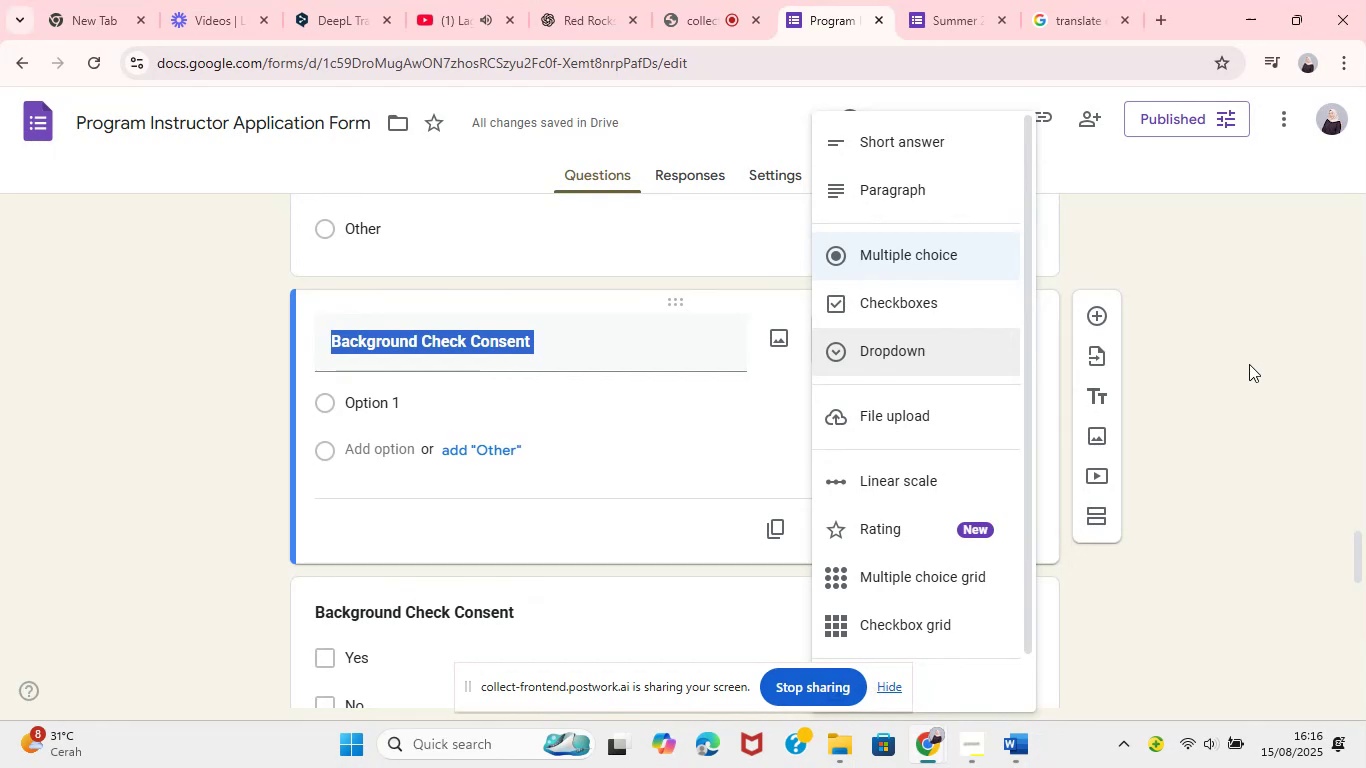 
left_click([1199, 356])
 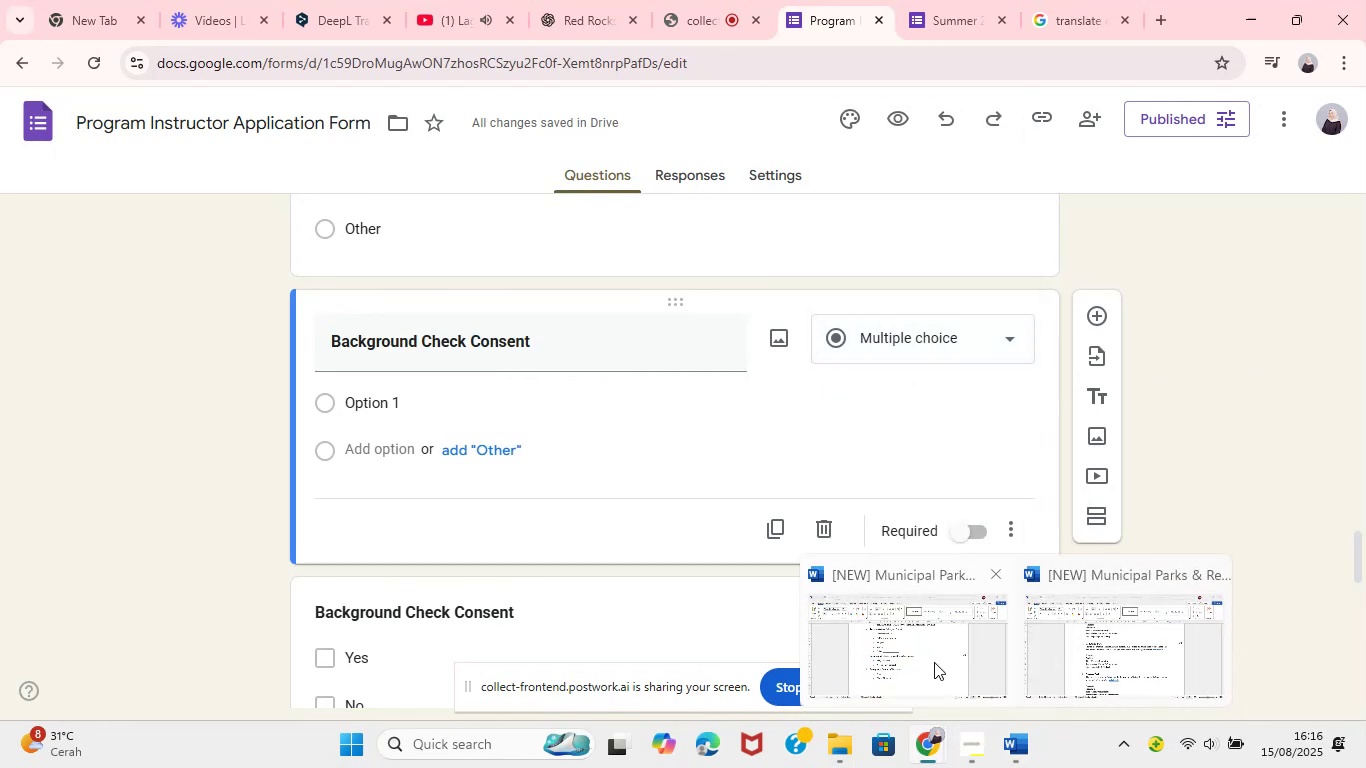 
left_click([933, 663])
 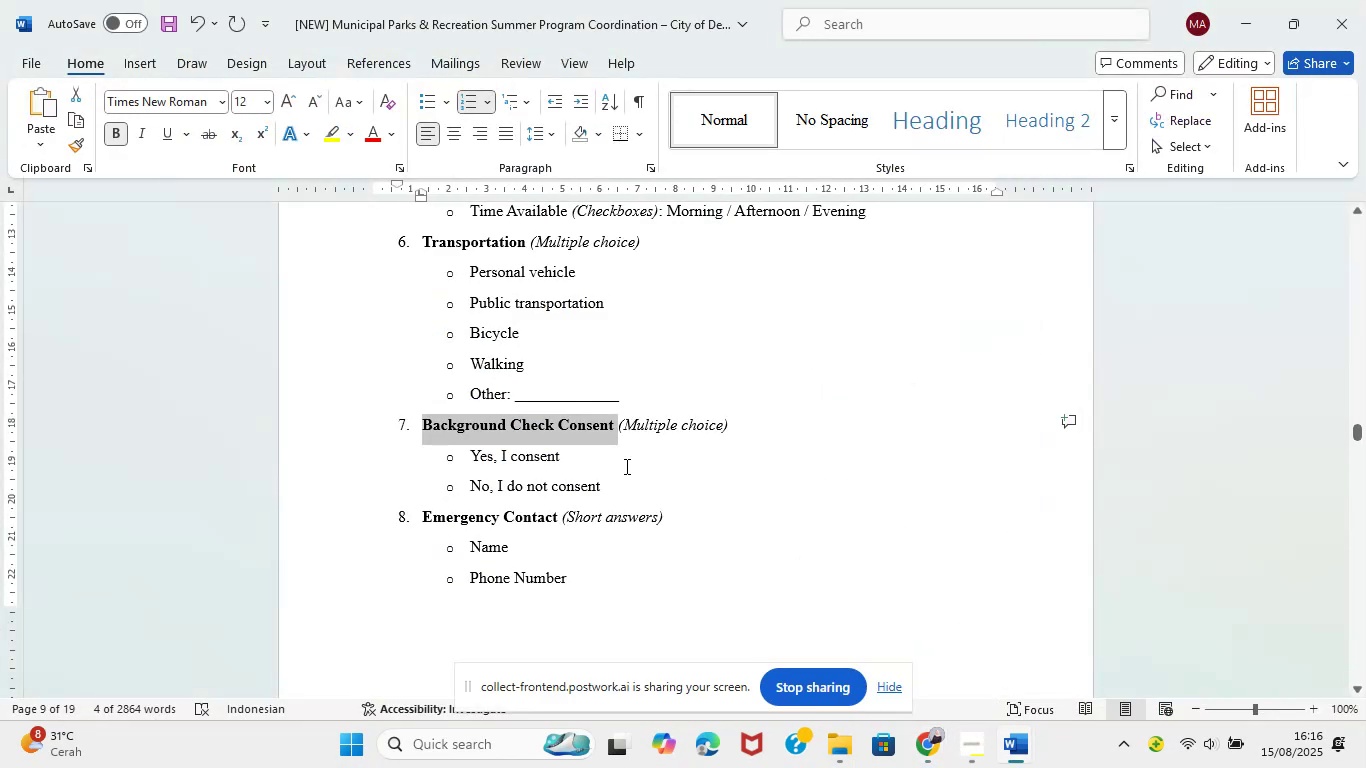 
scroll: coordinate [643, 439], scroll_direction: down, amount: 110.0
 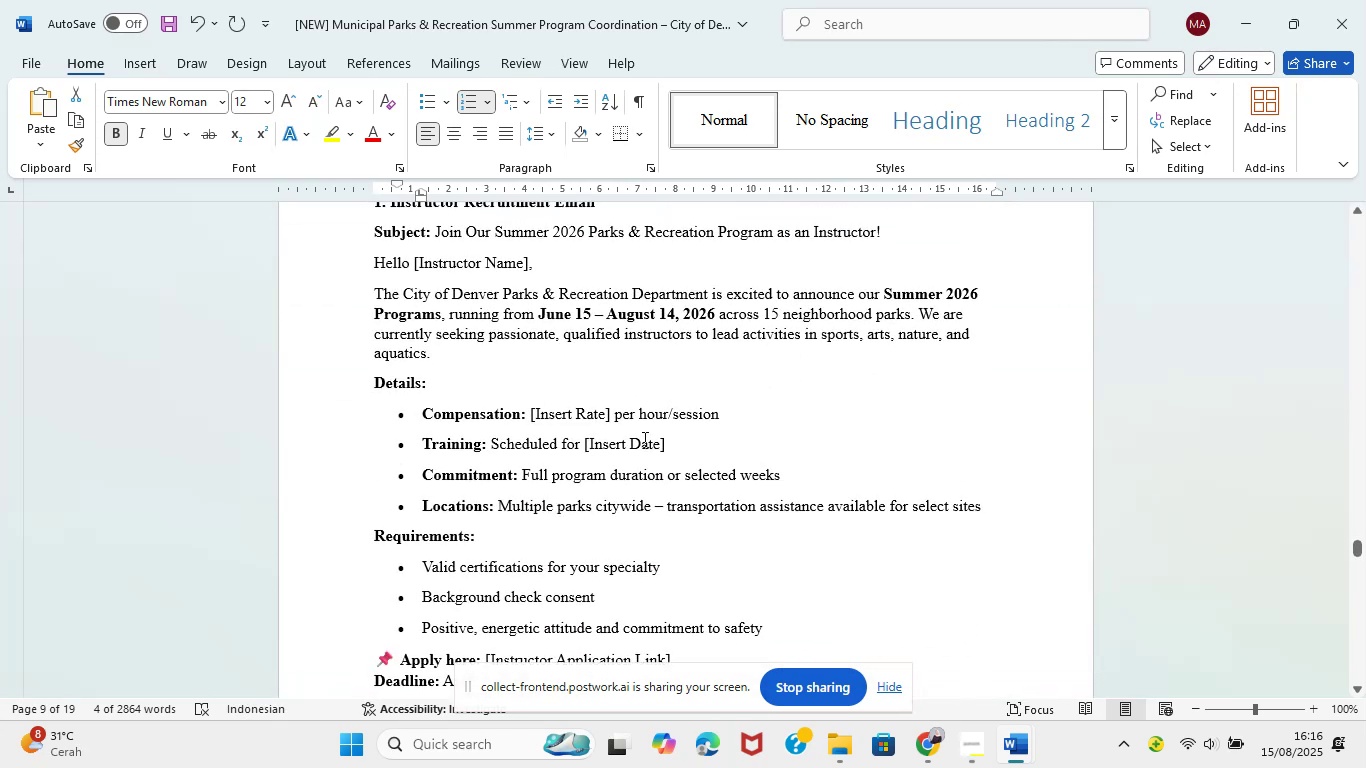 
scroll: coordinate [639, 433], scroll_direction: up, amount: 106.0
 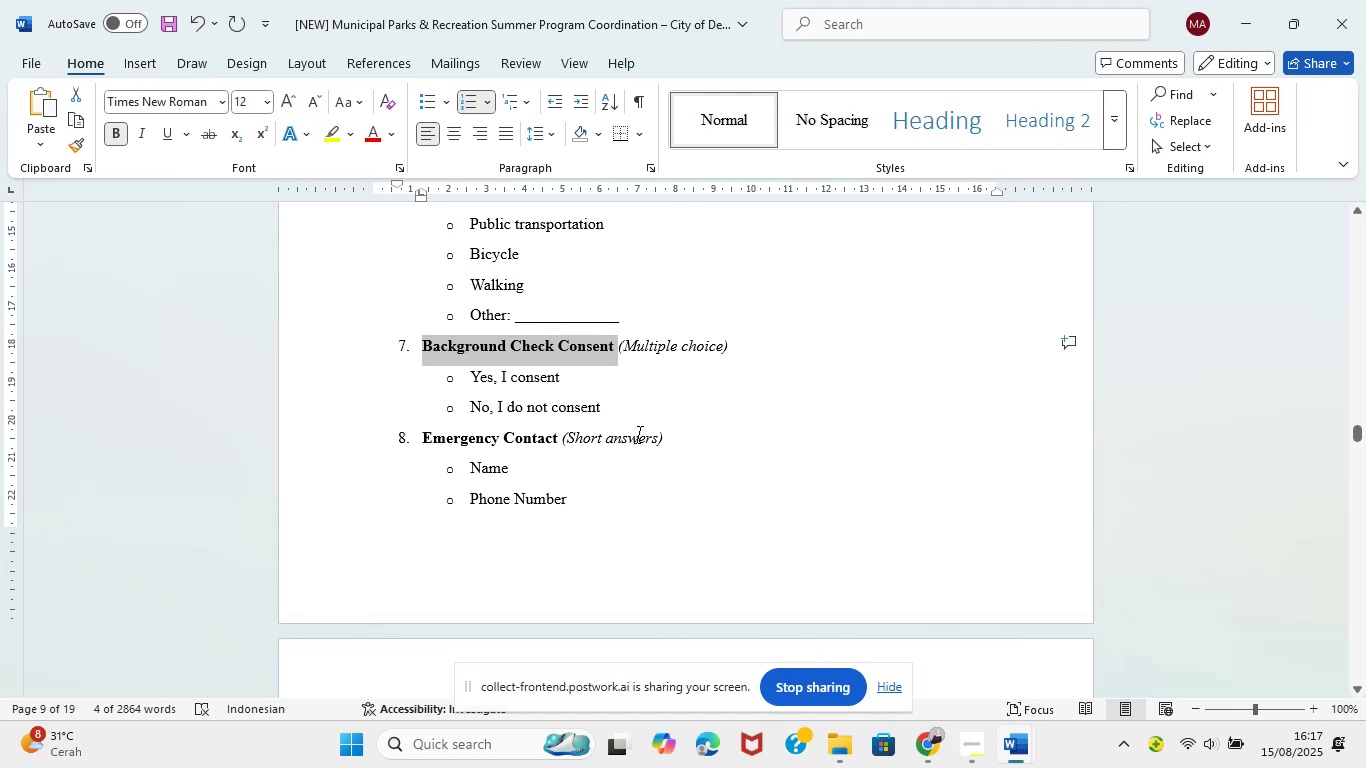 
wait(12.51)
 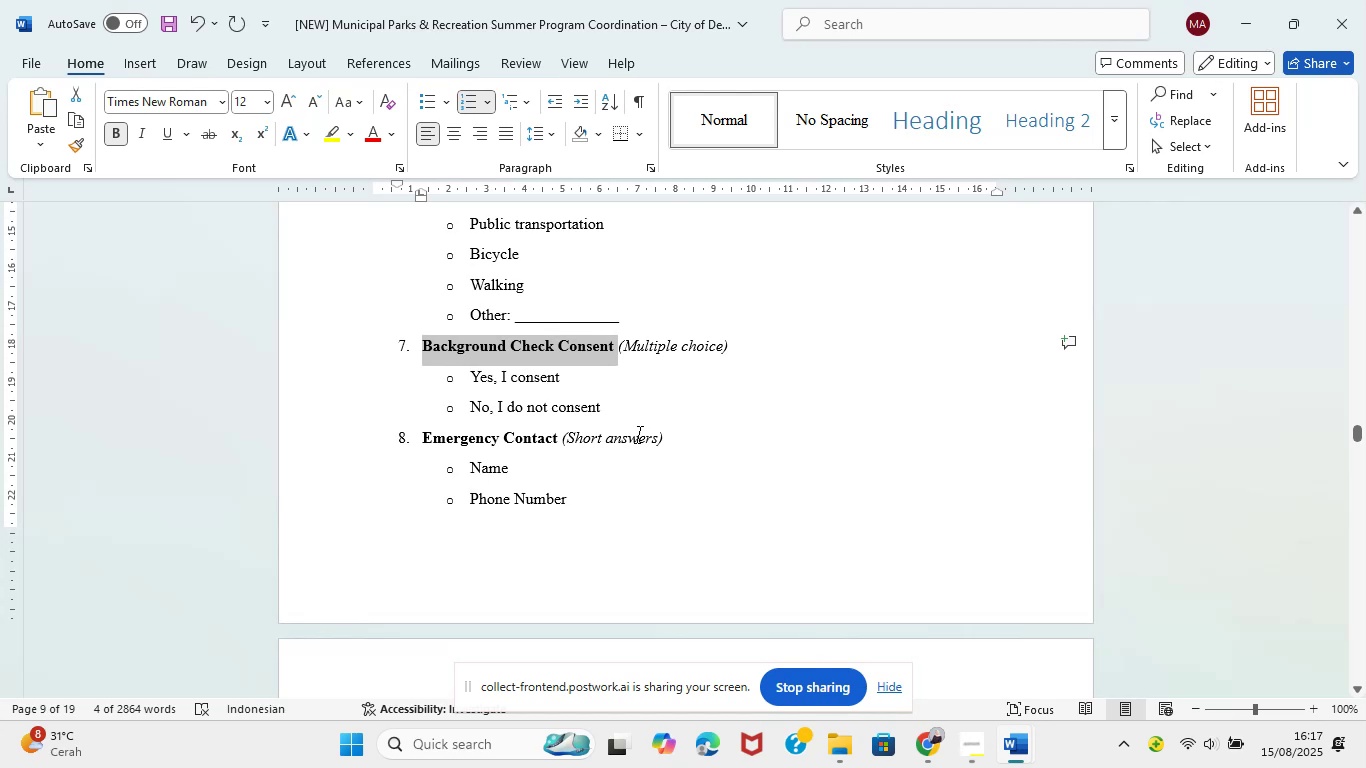 
key(Control+C)
 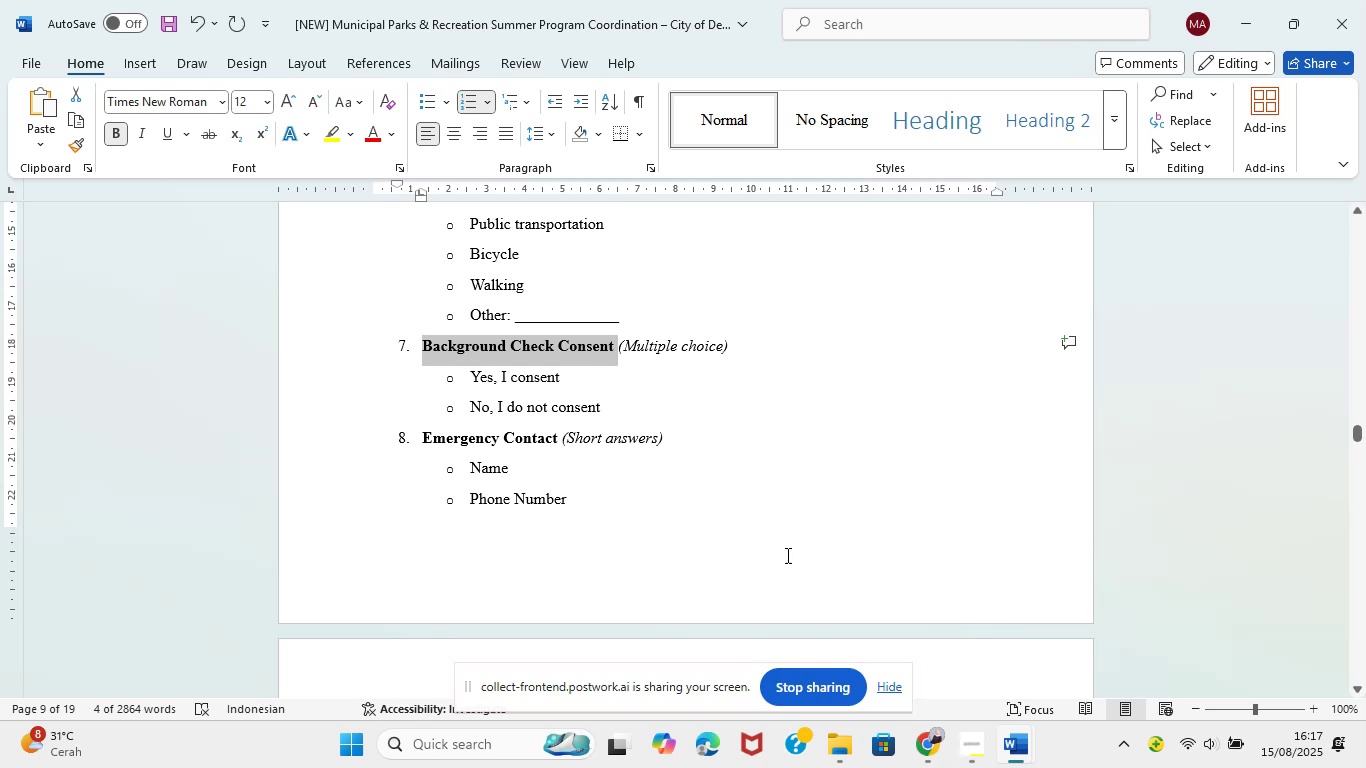 
wait(6.42)
 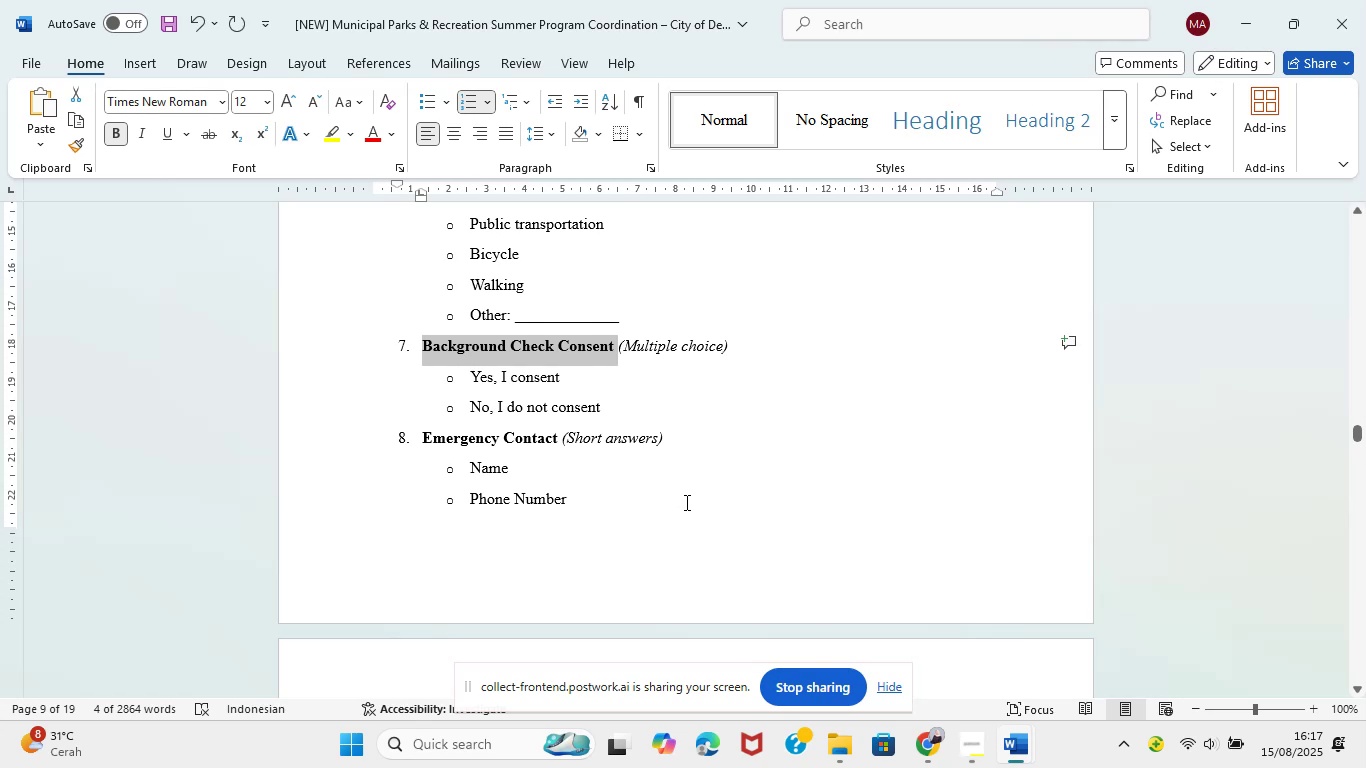 
left_click([866, 675])
 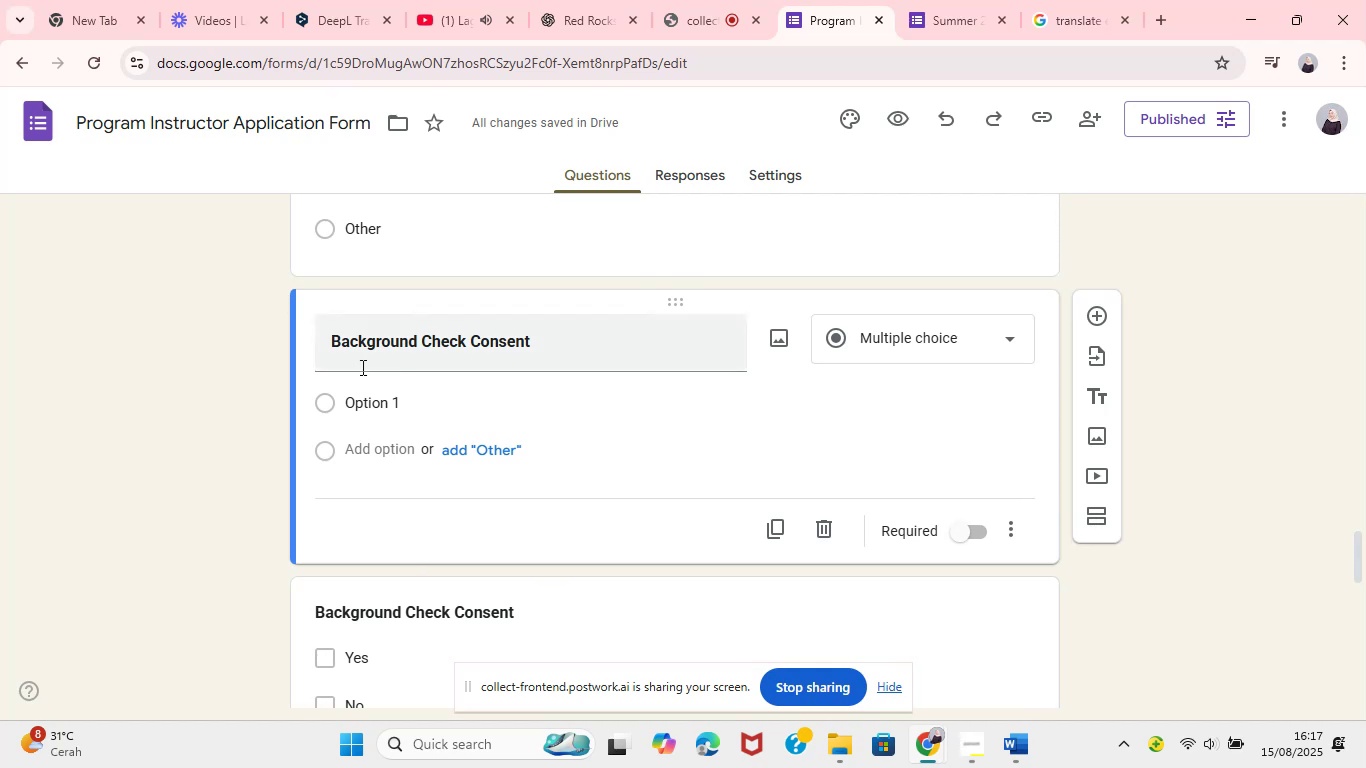 
wait(8.19)
 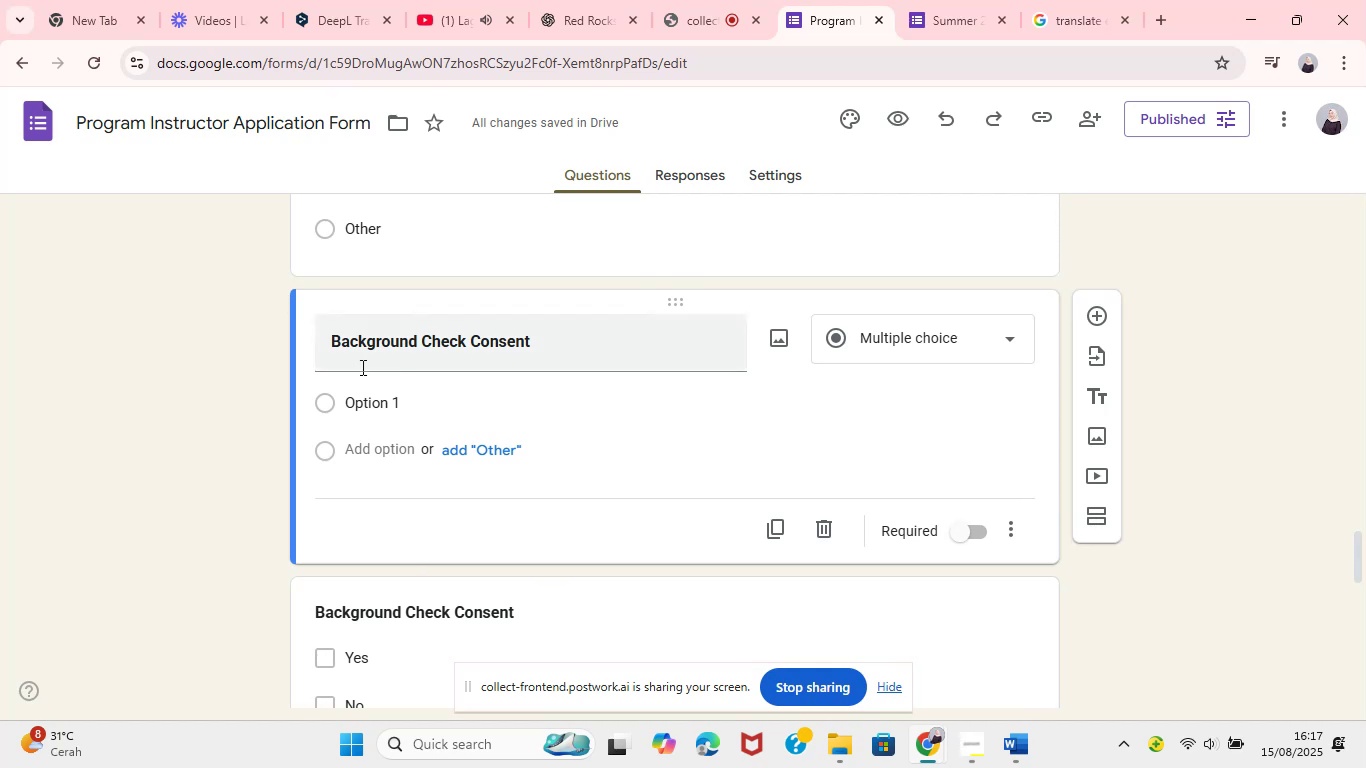 
mouse_move([908, 684])
 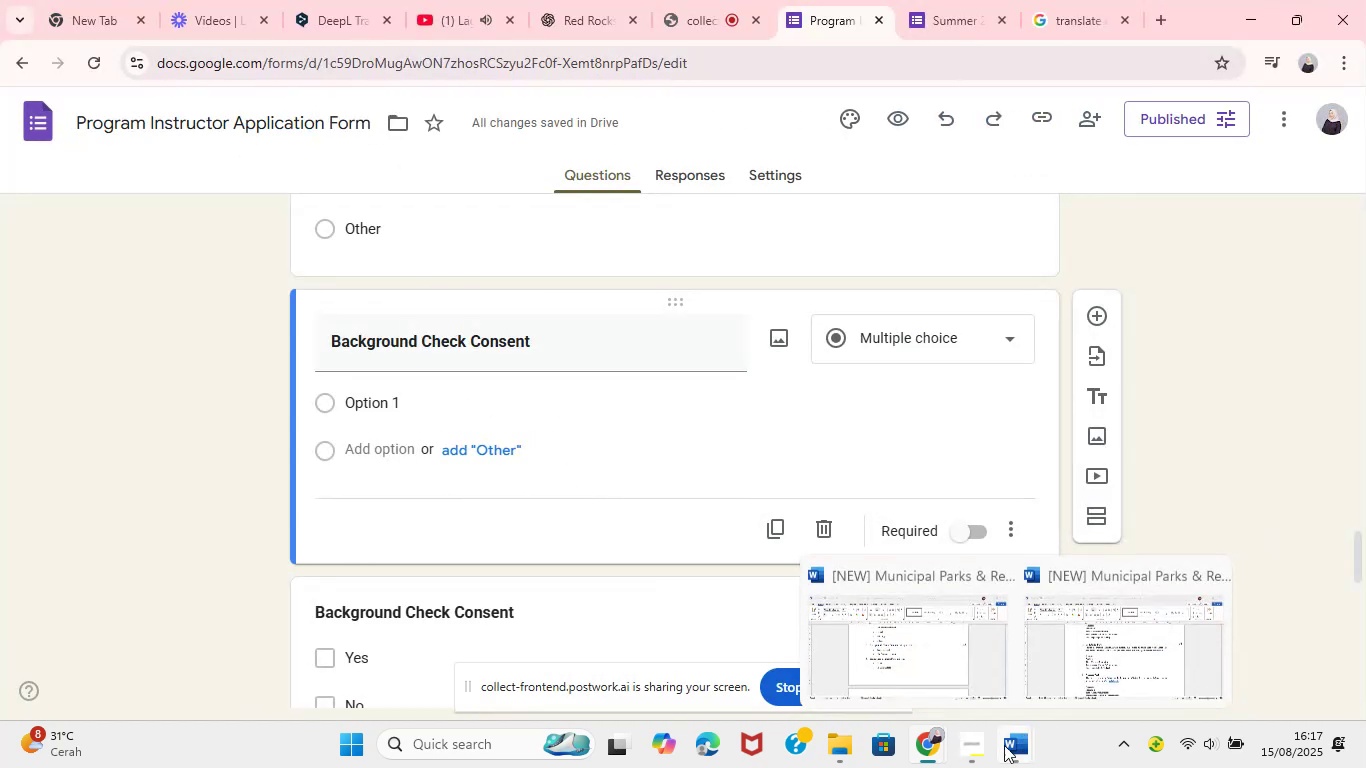 
left_click([940, 676])
 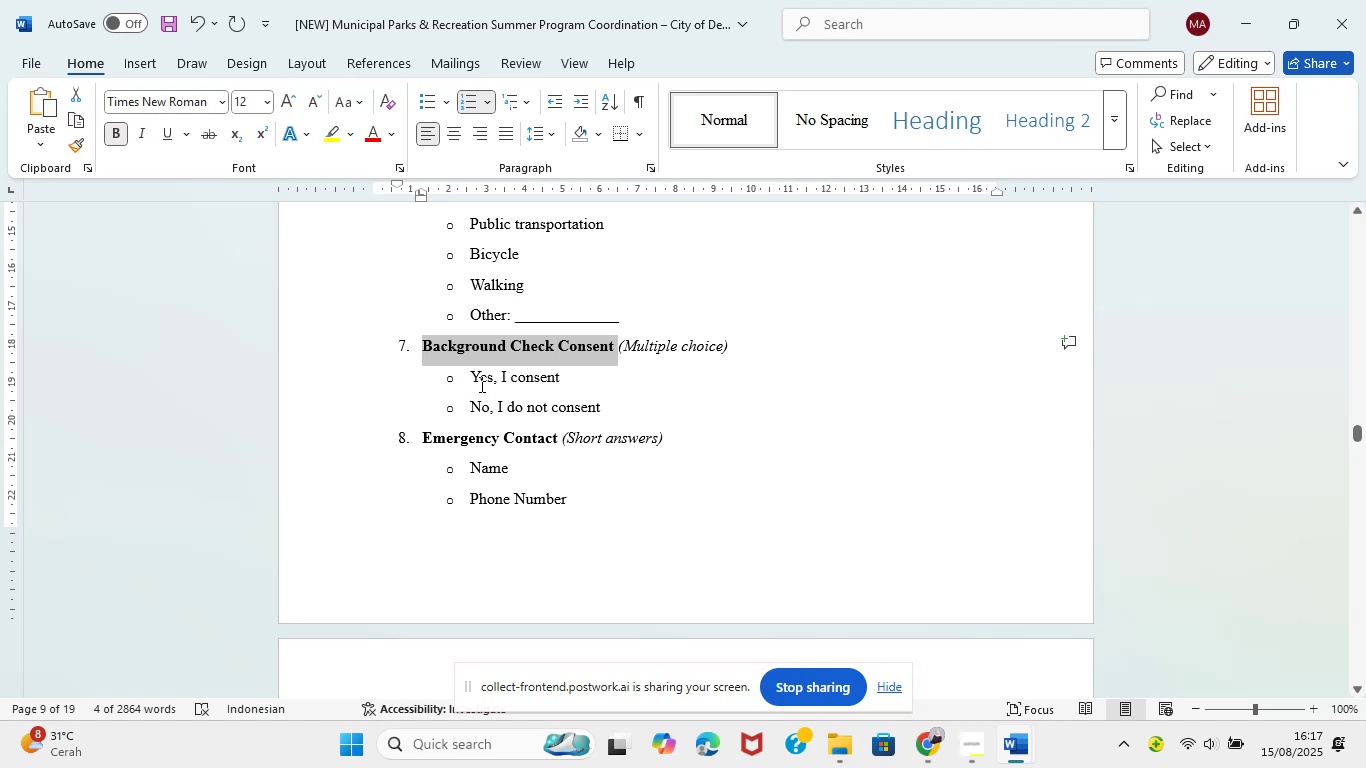 
left_click_drag(start_coordinate=[475, 381], to_coordinate=[539, 378])
 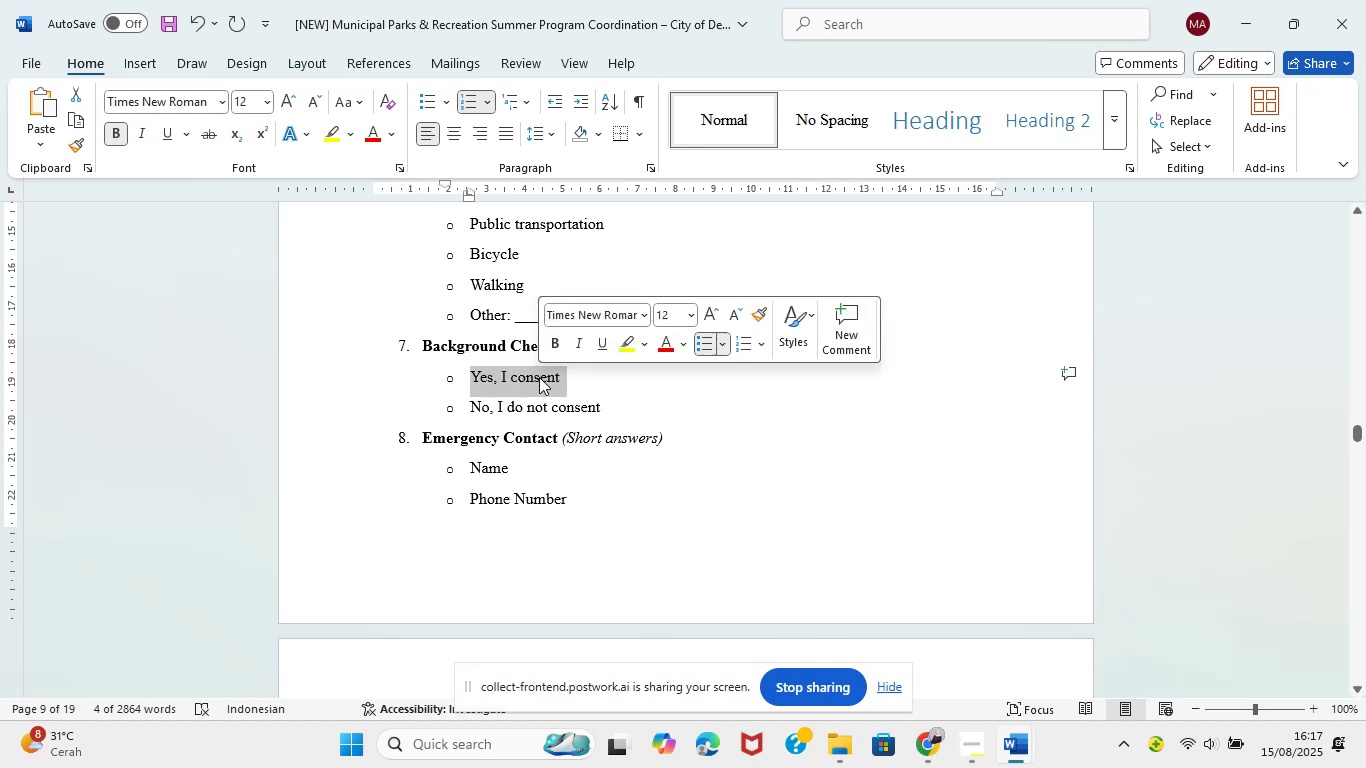 
key(Control+C)
 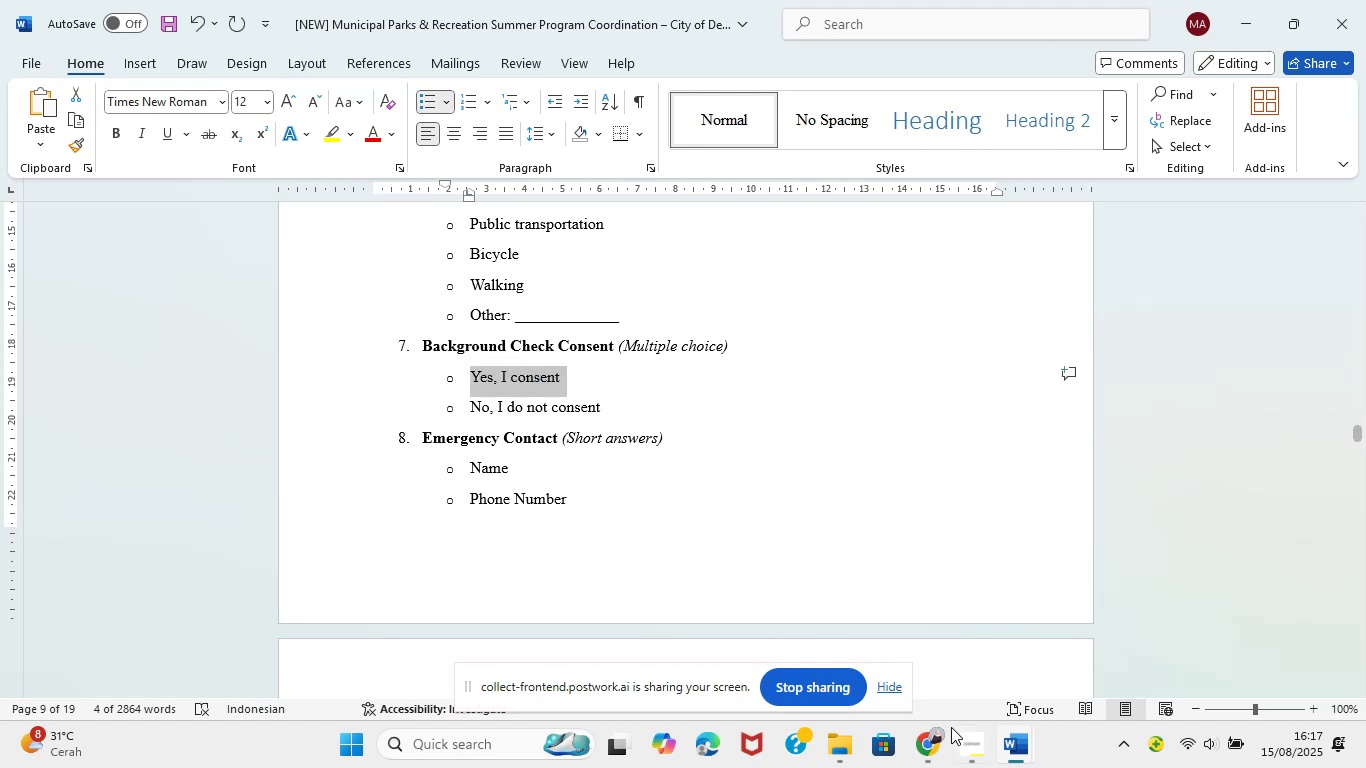 
left_click([925, 748])
 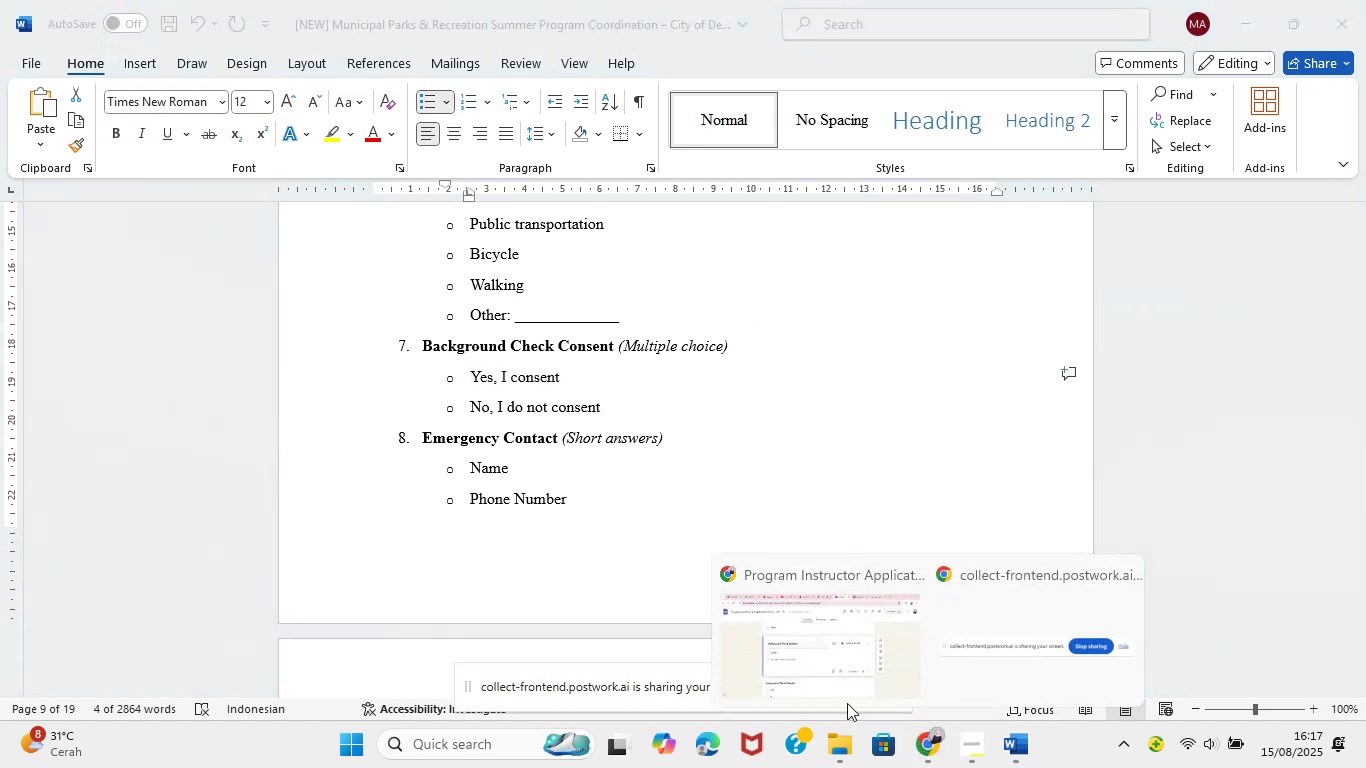 
left_click([807, 670])
 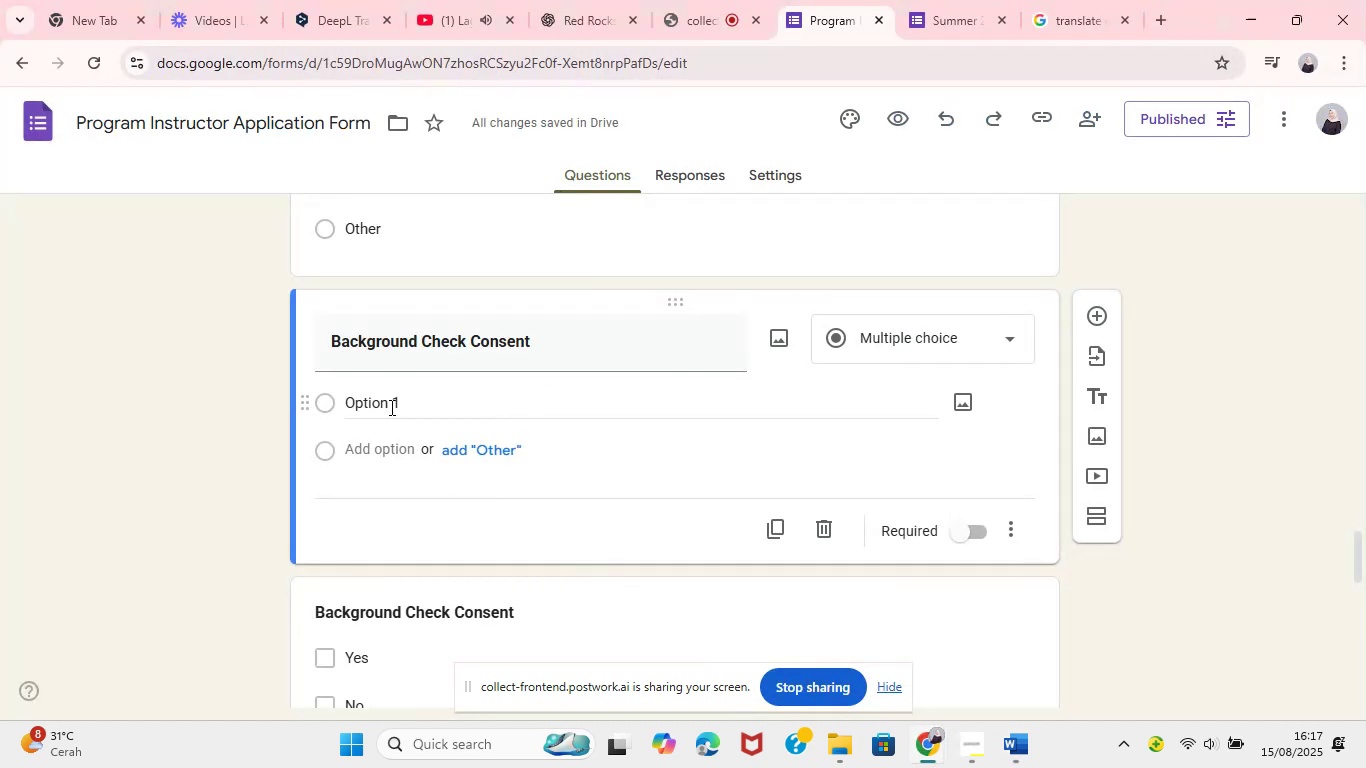 
left_click([404, 396])
 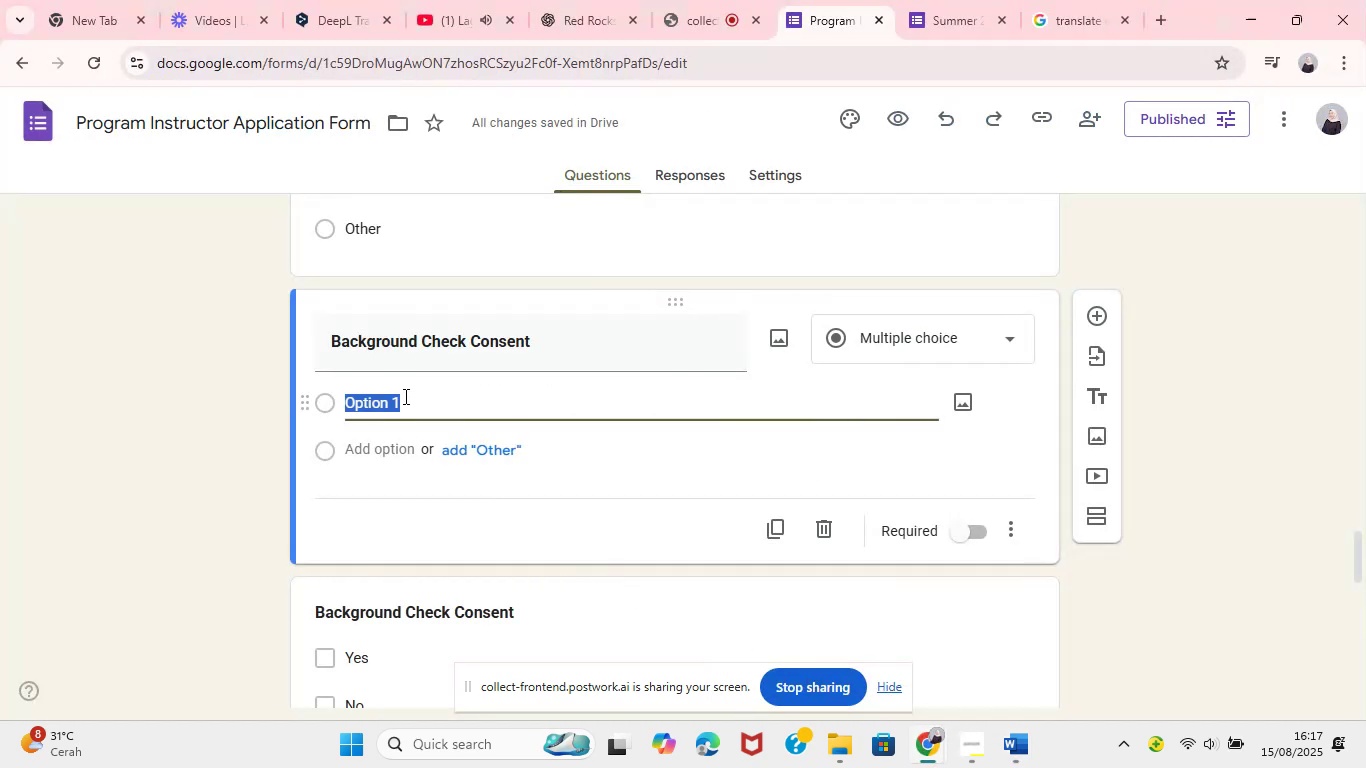 
key(Control+V)
 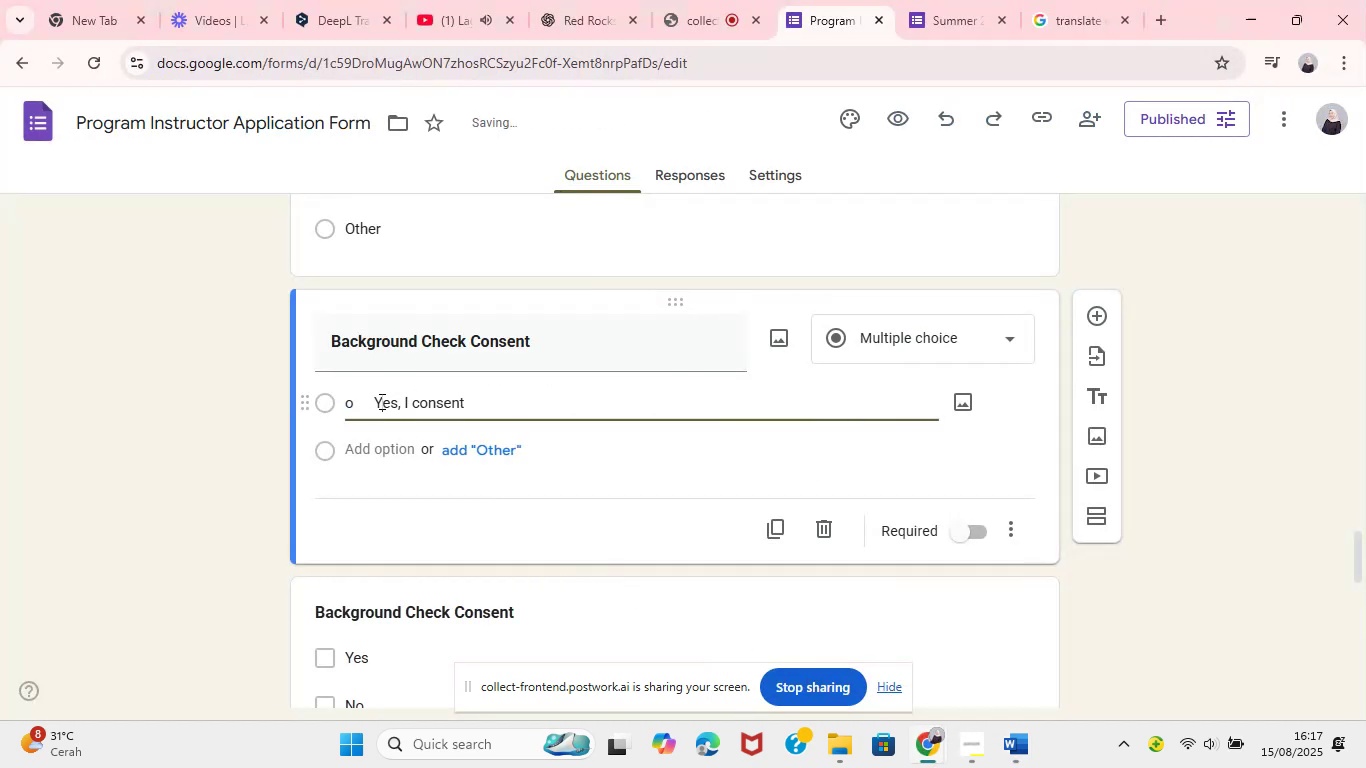 
double_click([380, 401])
 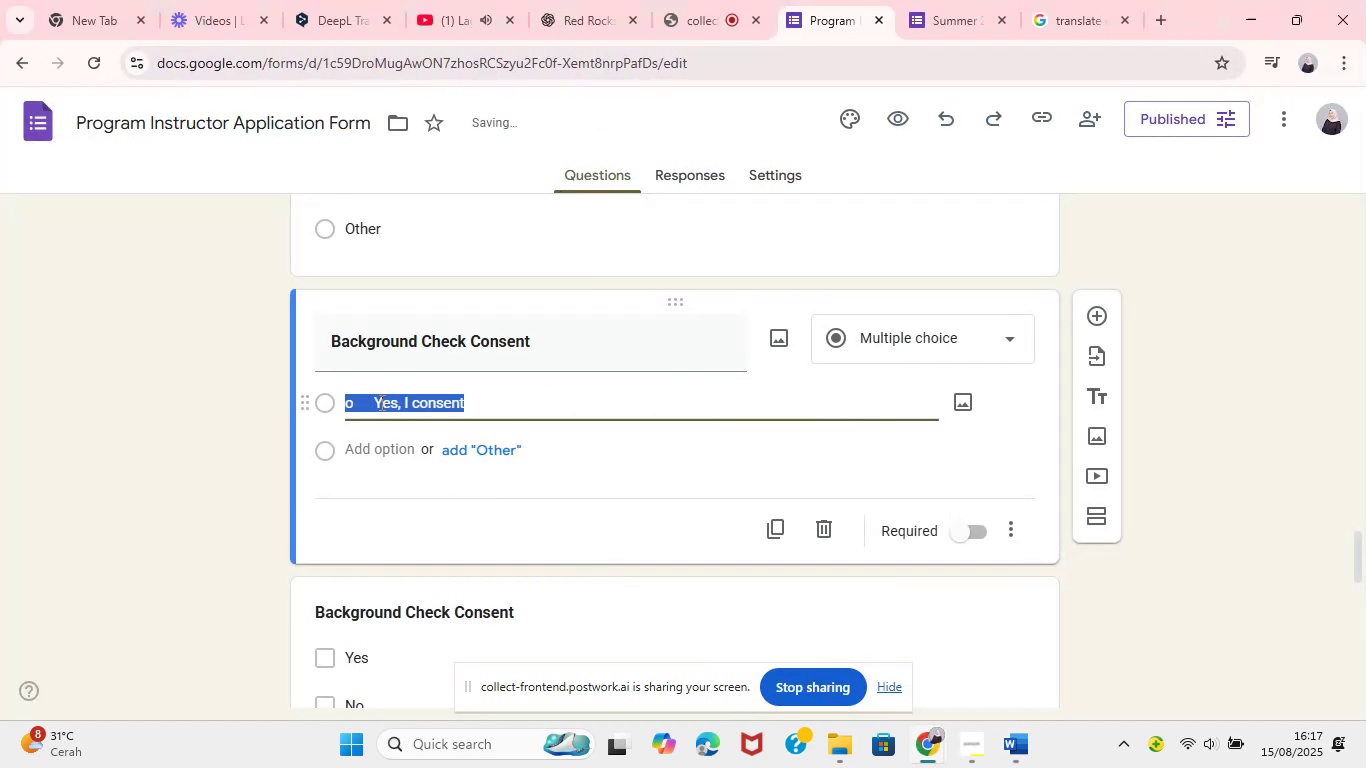 
triple_click([380, 402])
 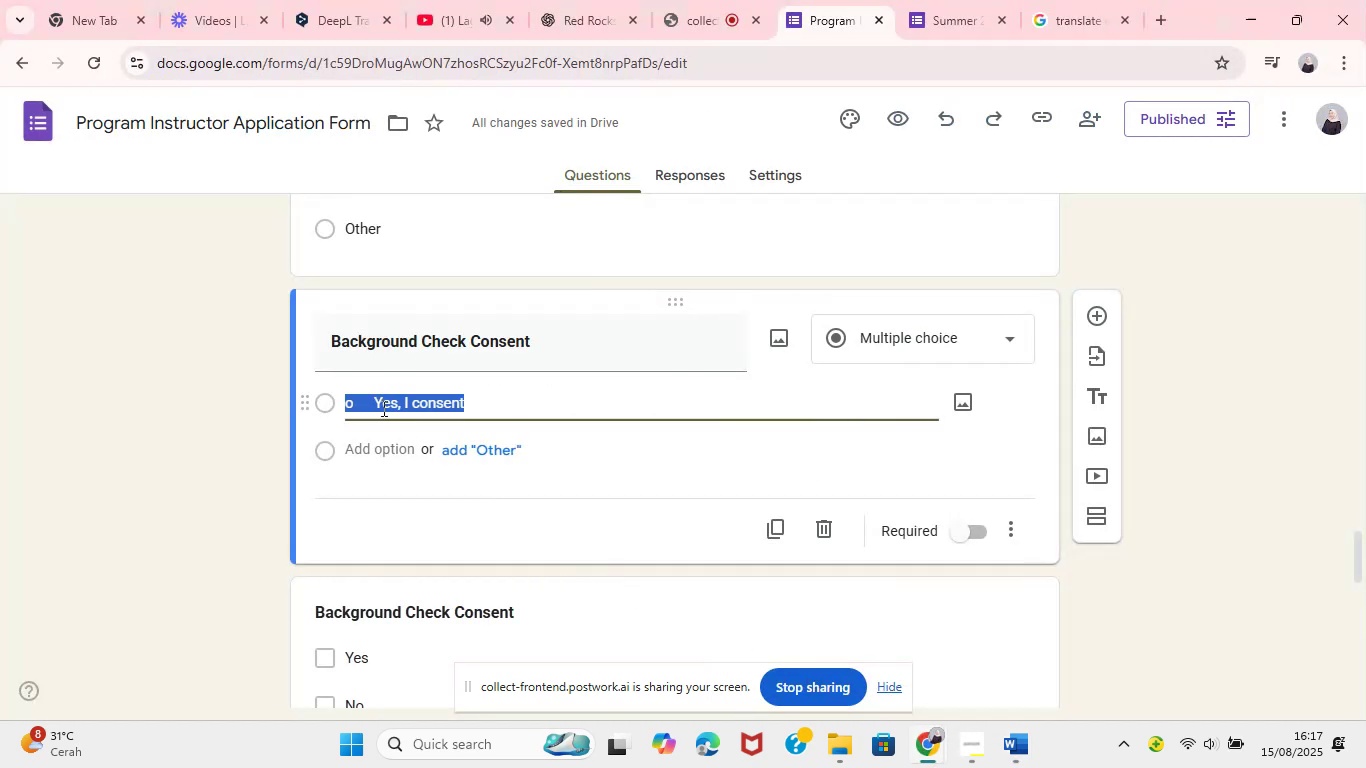 
triple_click([382, 408])
 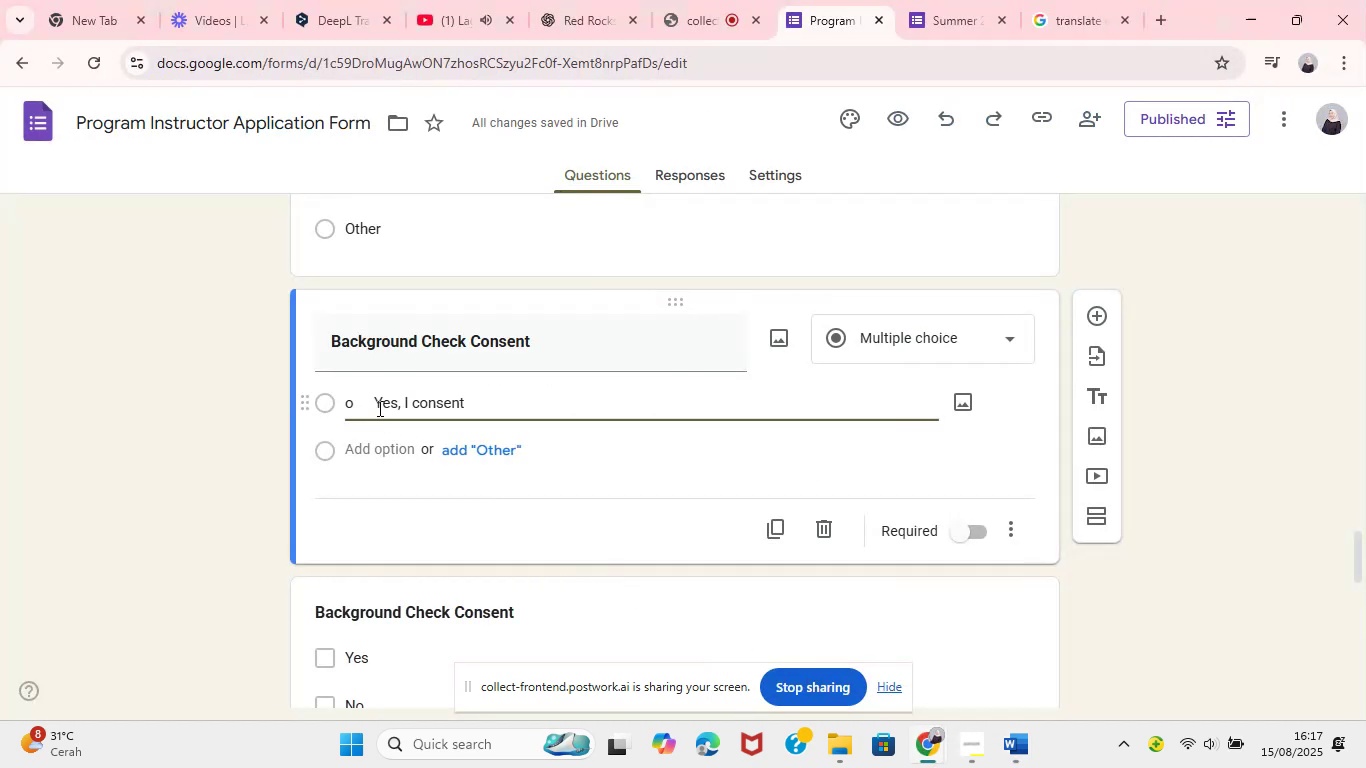 
left_click([377, 406])
 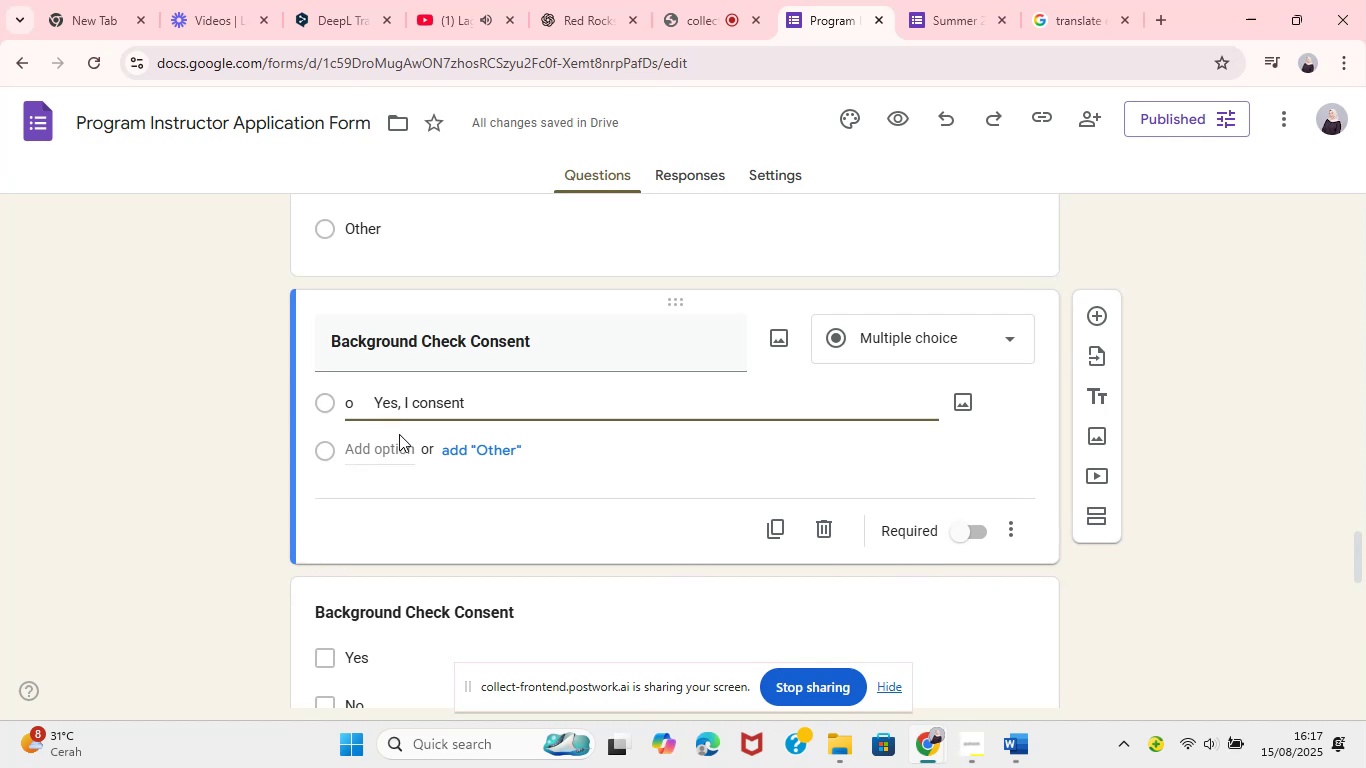 
key(Backspace)
 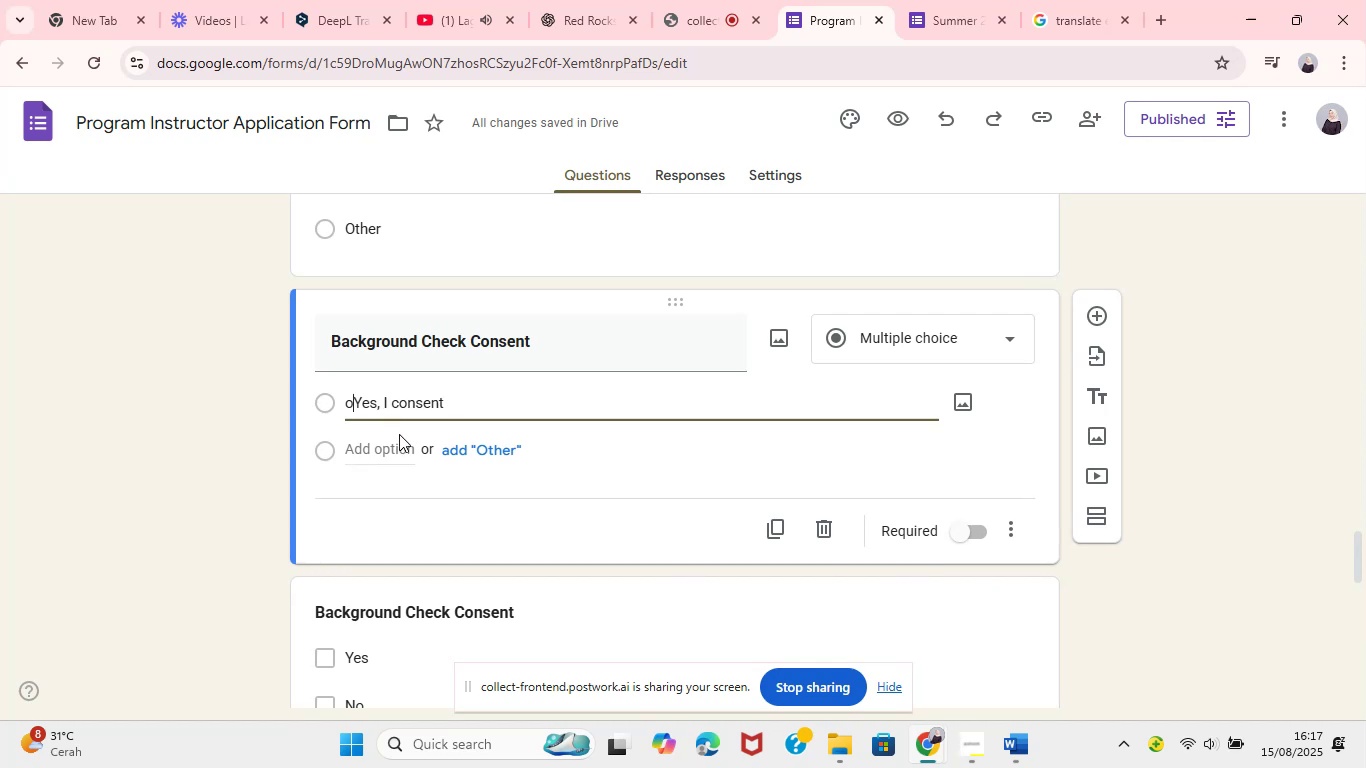 
key(Backspace)
 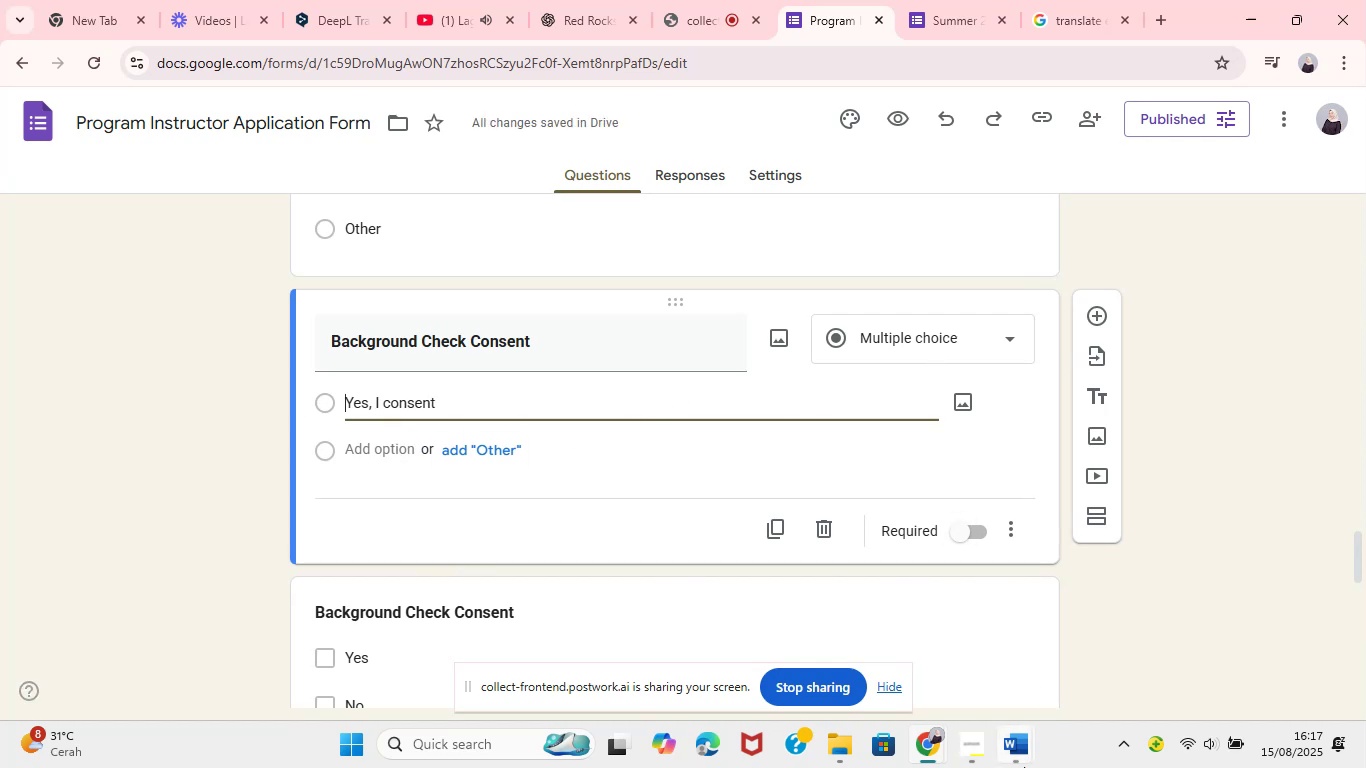 
left_click([909, 662])
 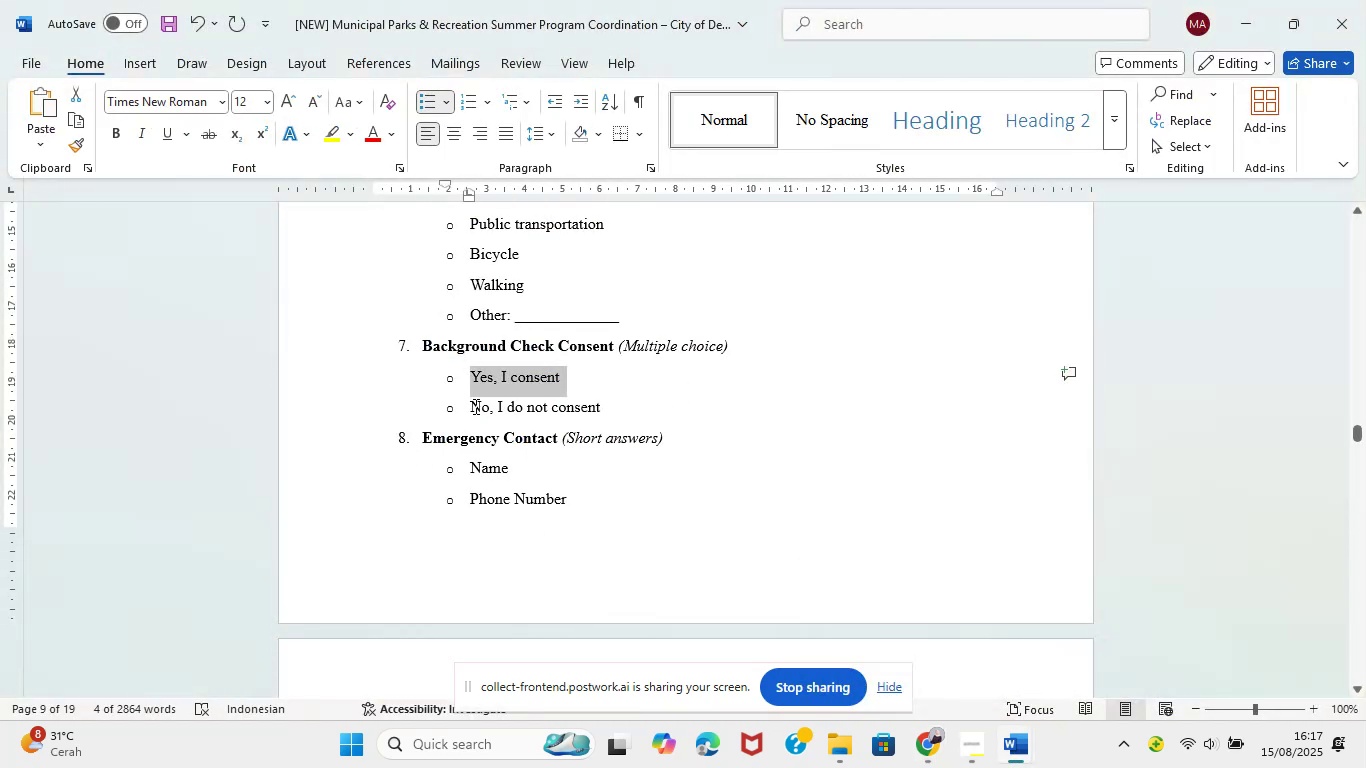 
left_click_drag(start_coordinate=[474, 407], to_coordinate=[586, 404])
 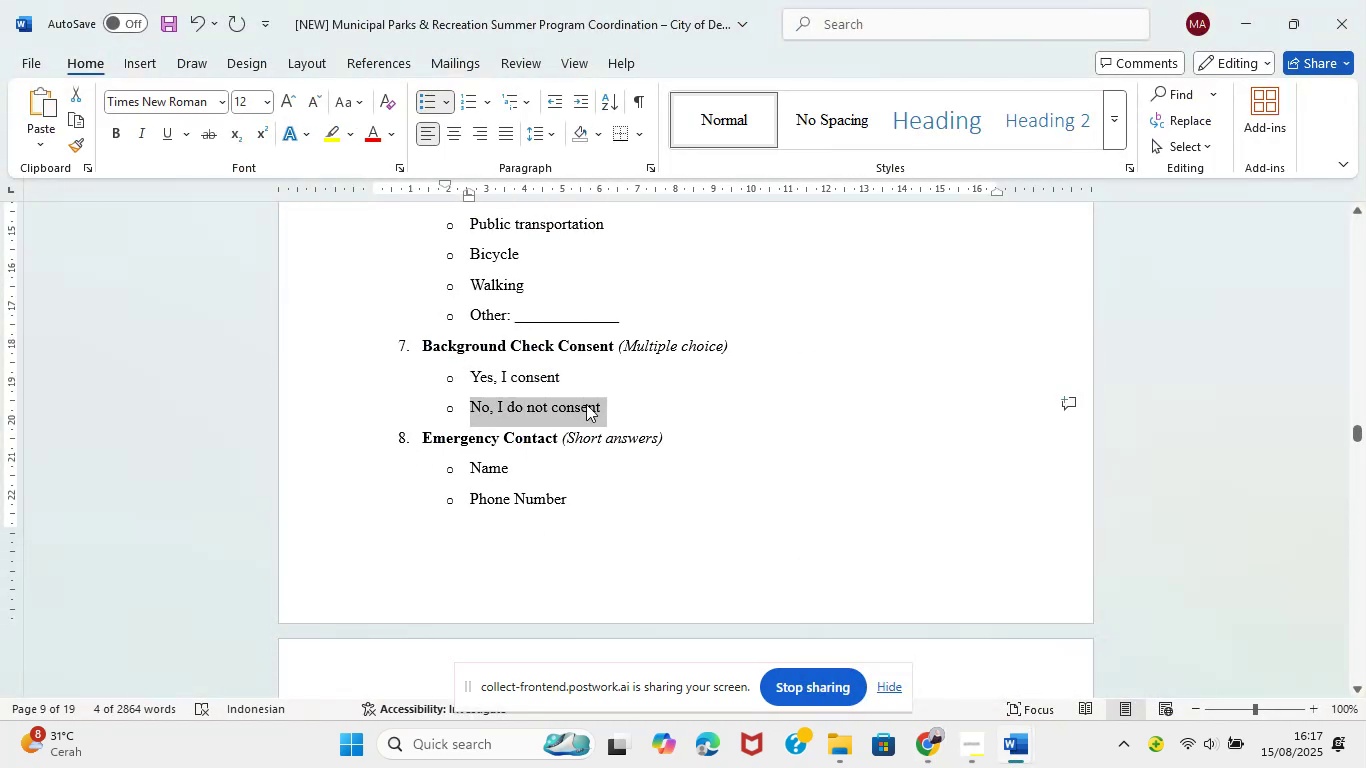 
key(Control+C)
 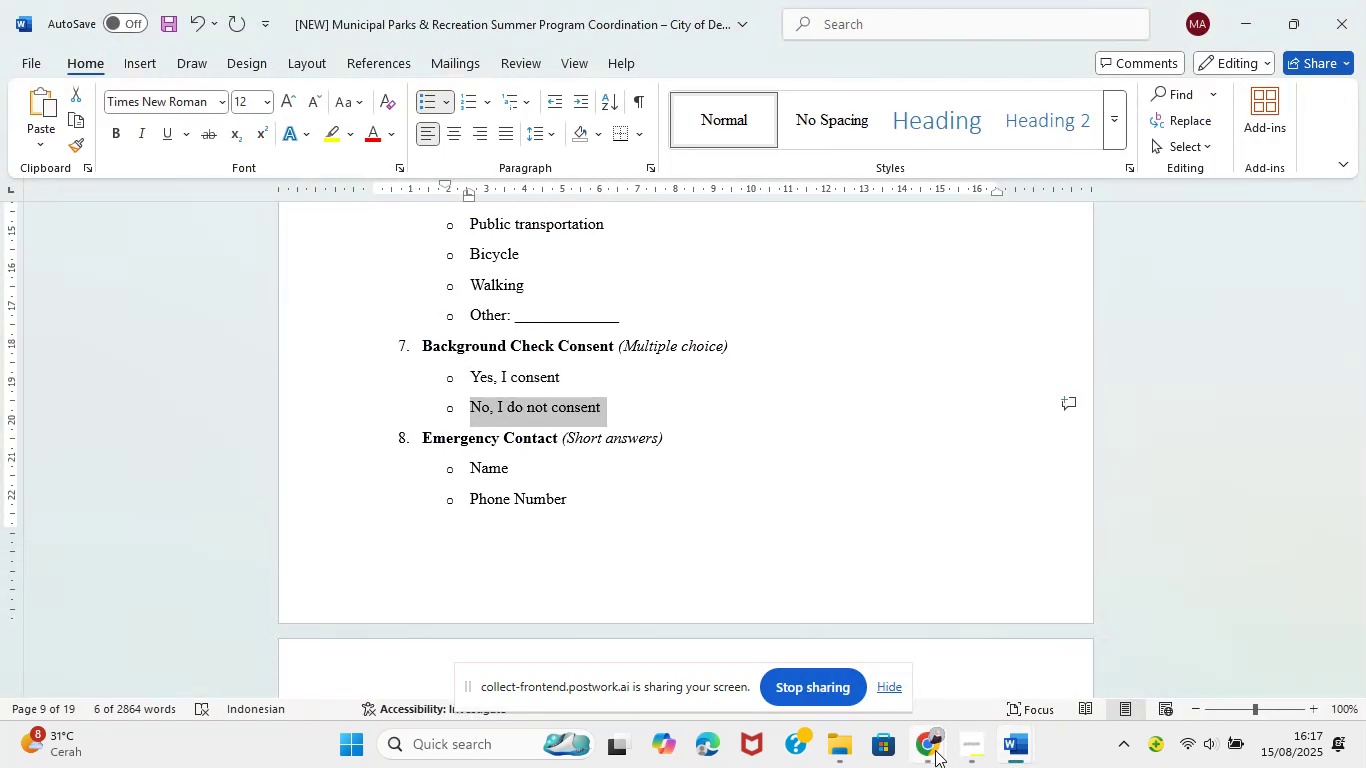 
left_click([935, 750])
 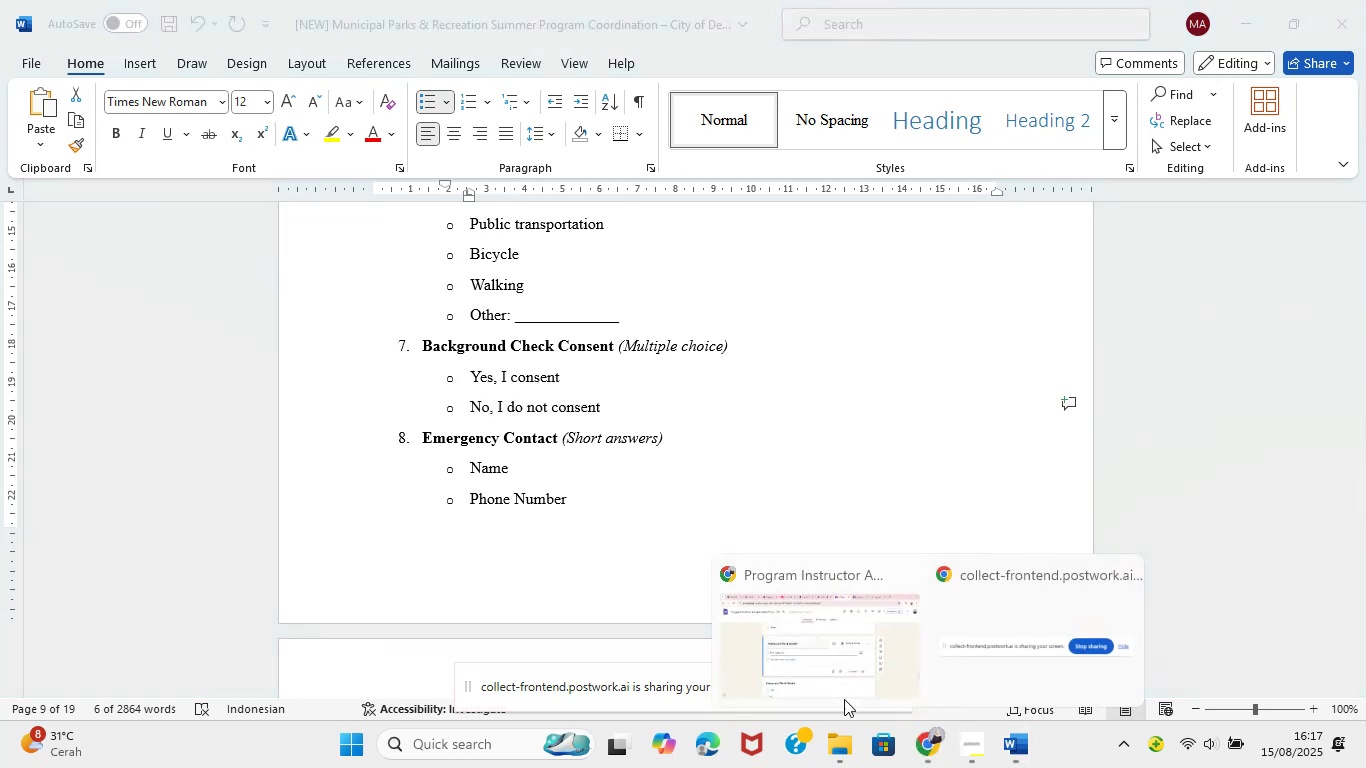 
left_click([841, 691])
 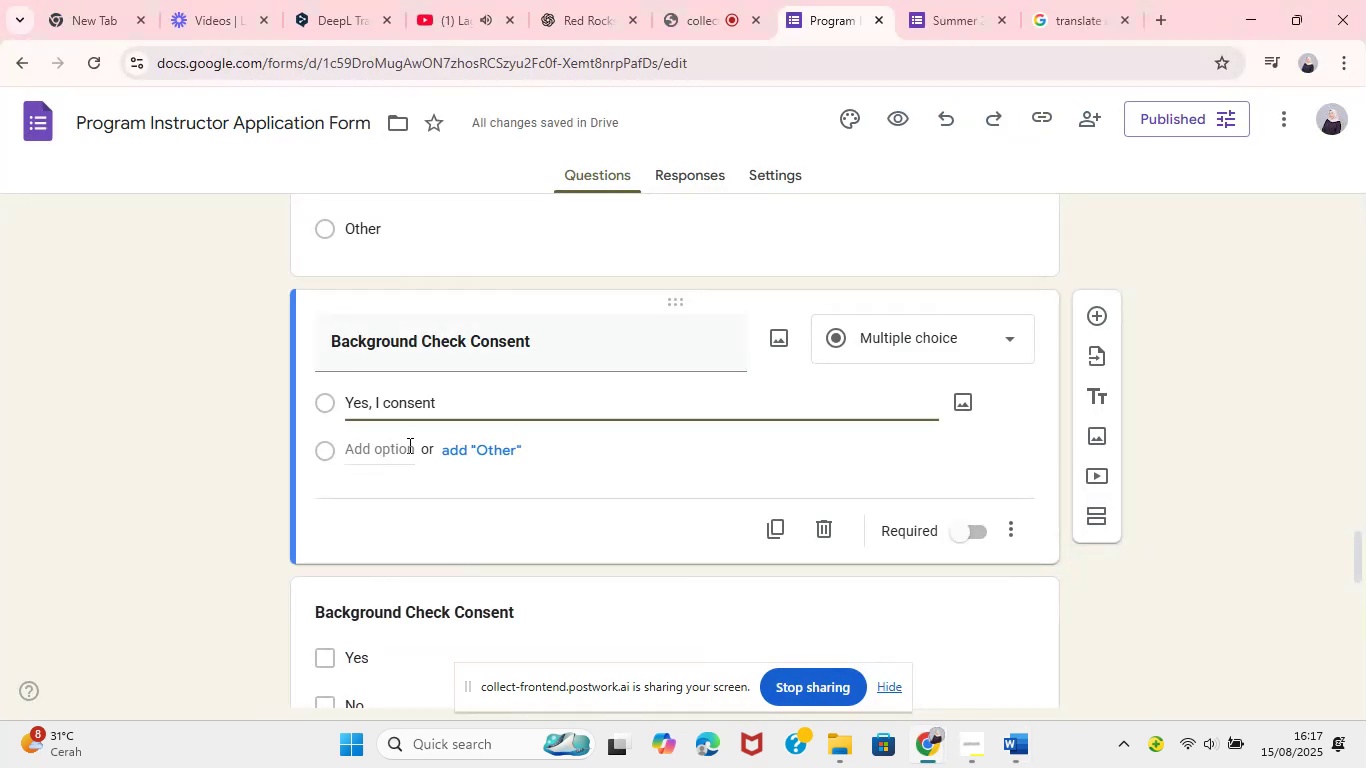 
left_click([408, 445])
 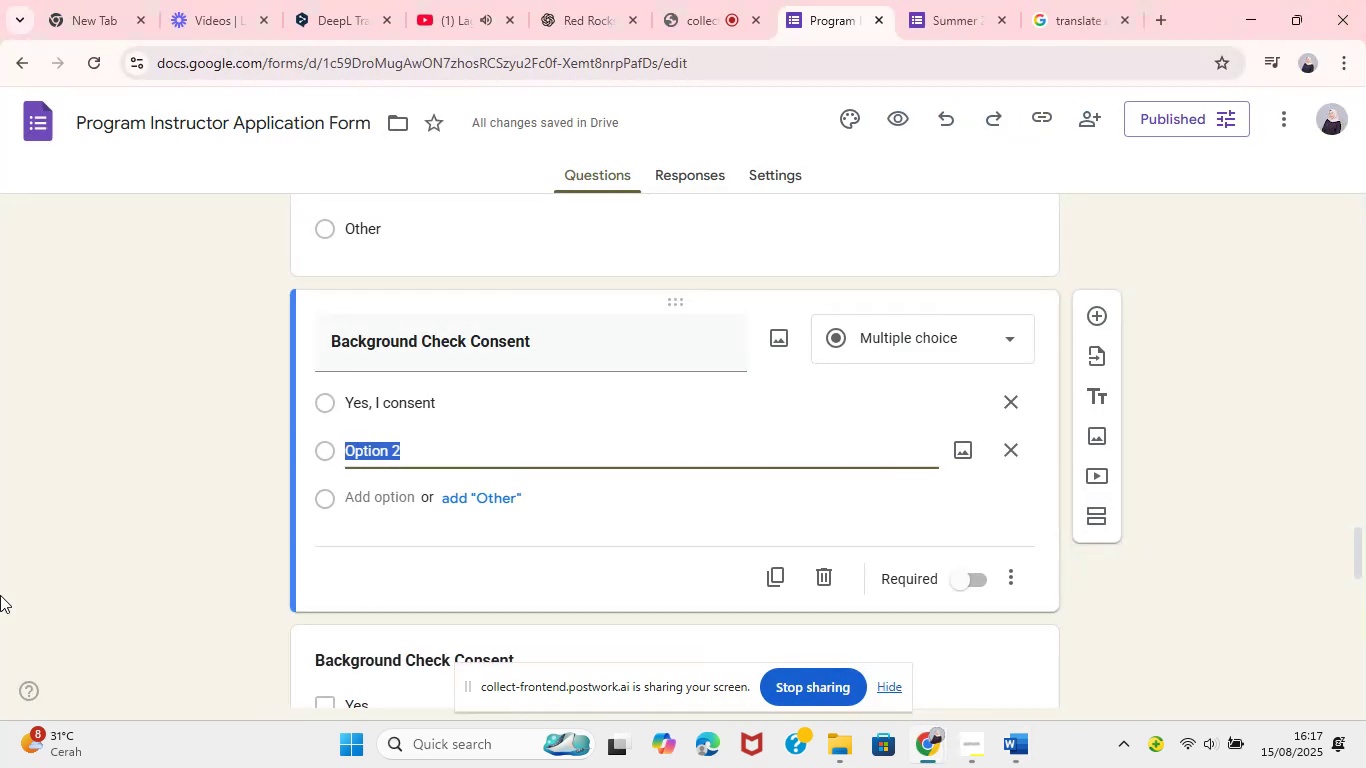 
key(Control+V)
 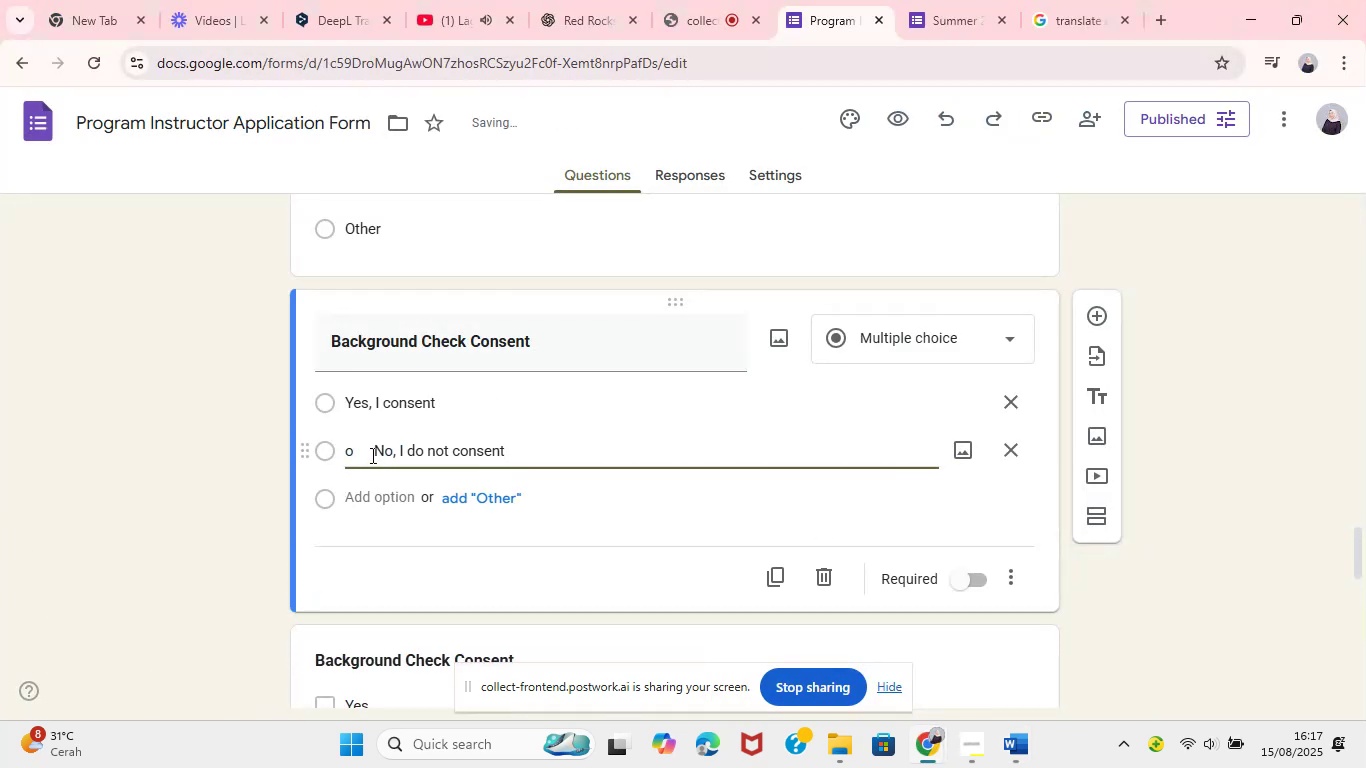 
left_click([370, 448])
 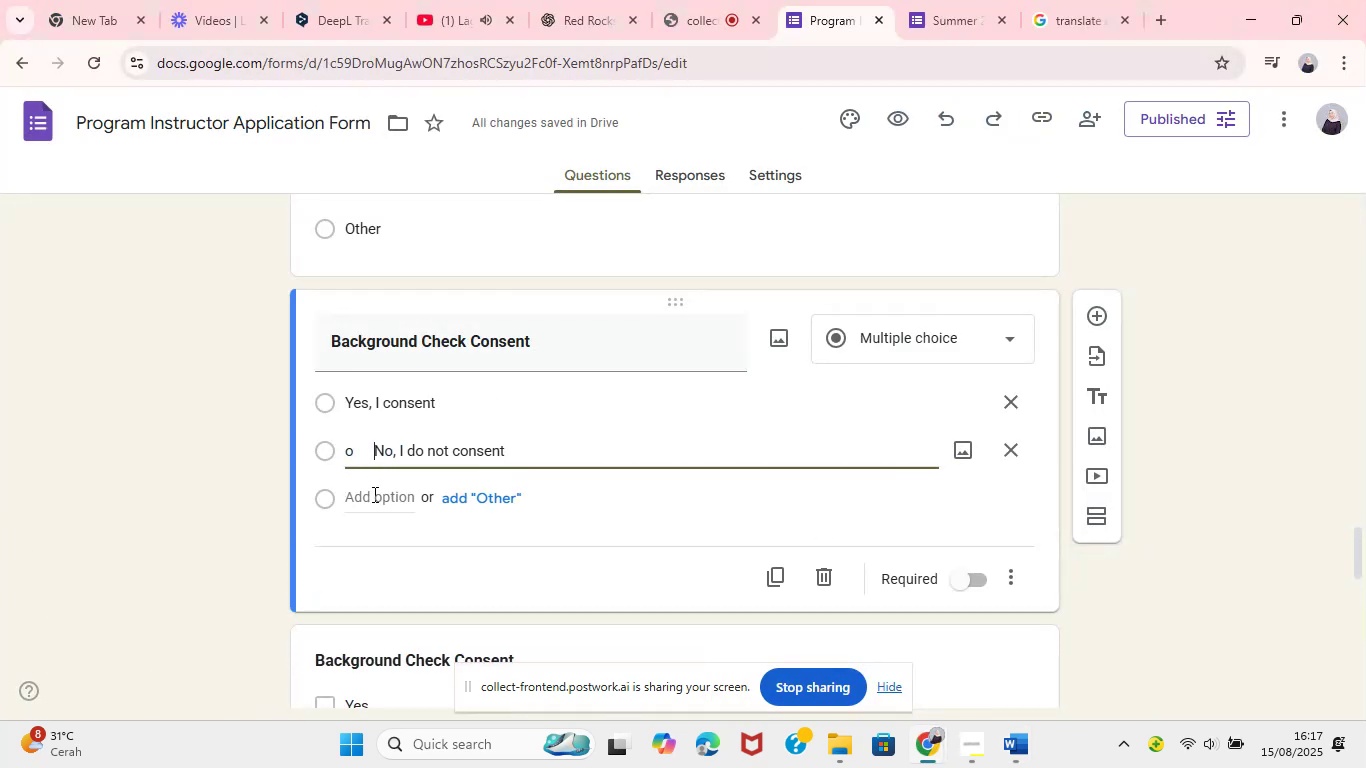 
key(Backspace)
 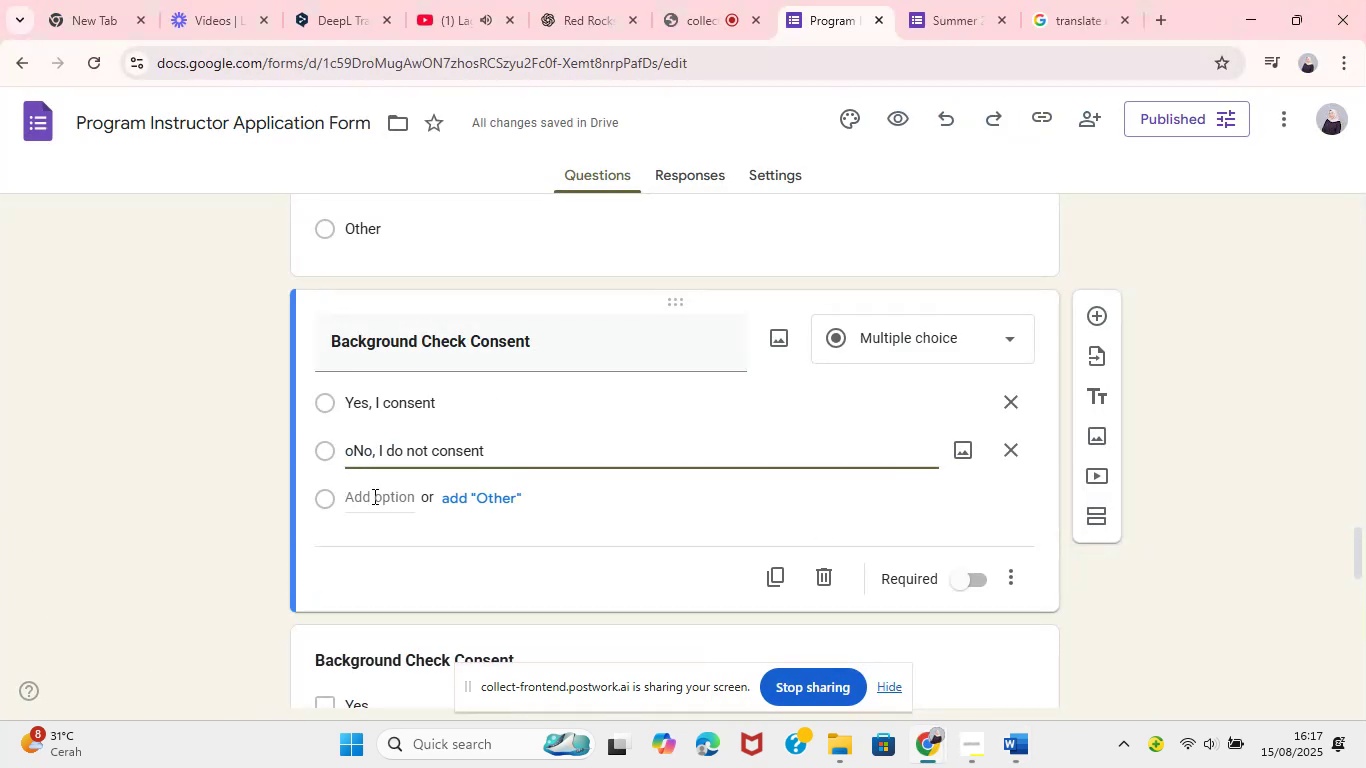 
key(Backspace)
 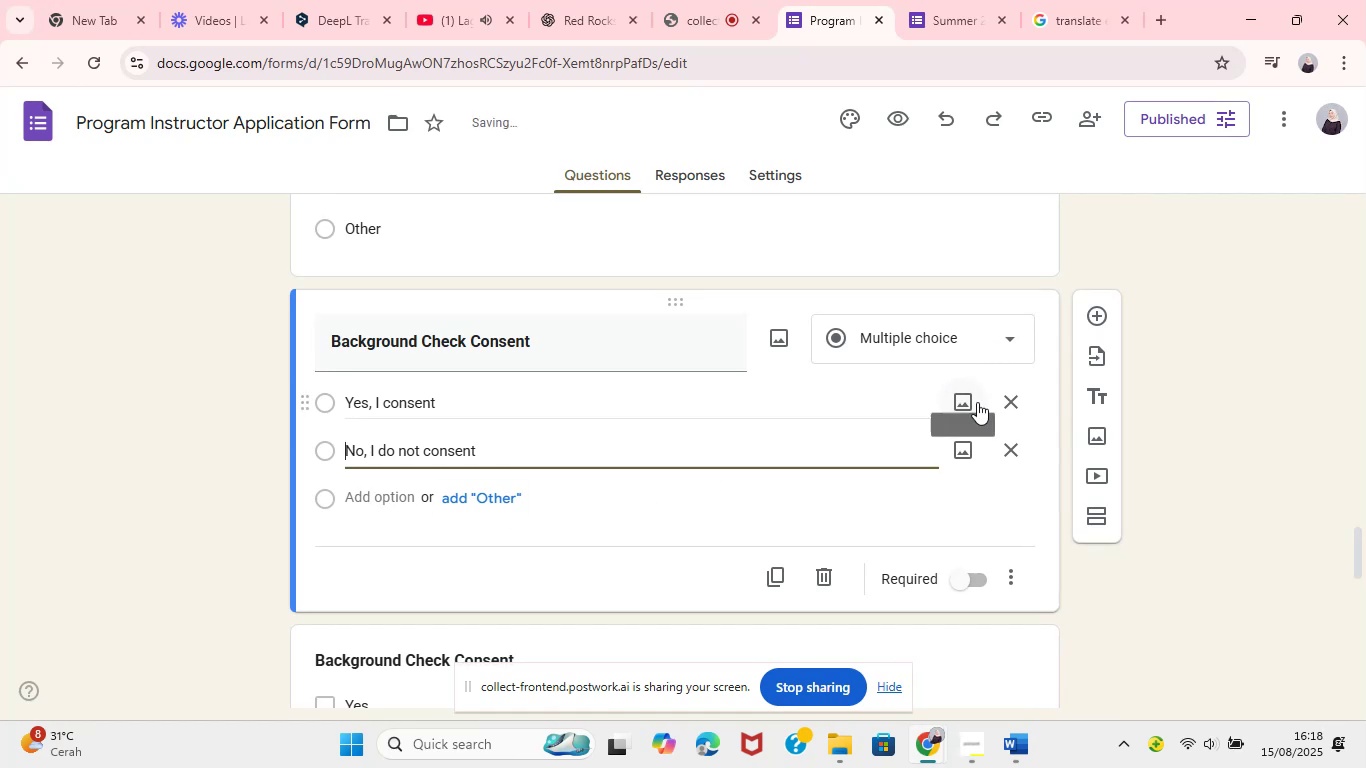 
left_click([1030, 748])
 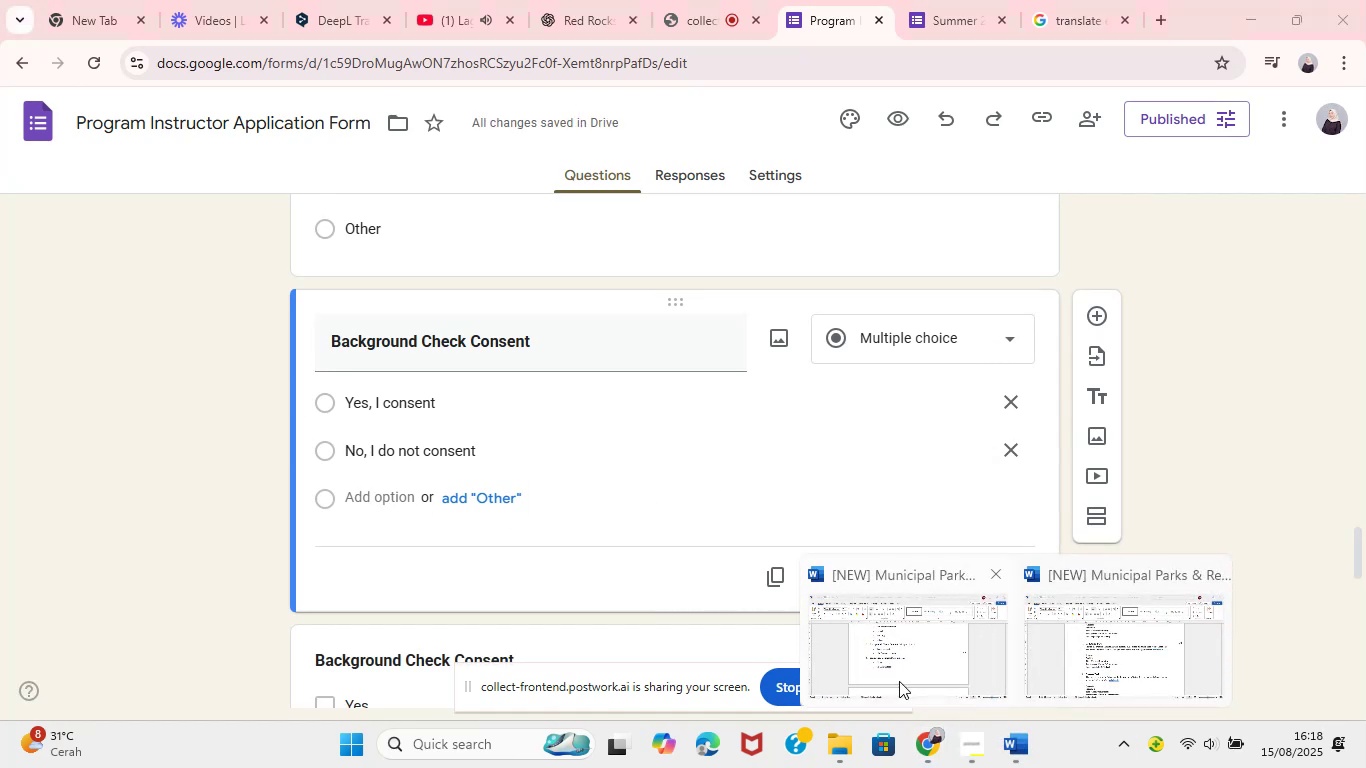 
left_click([899, 681])
 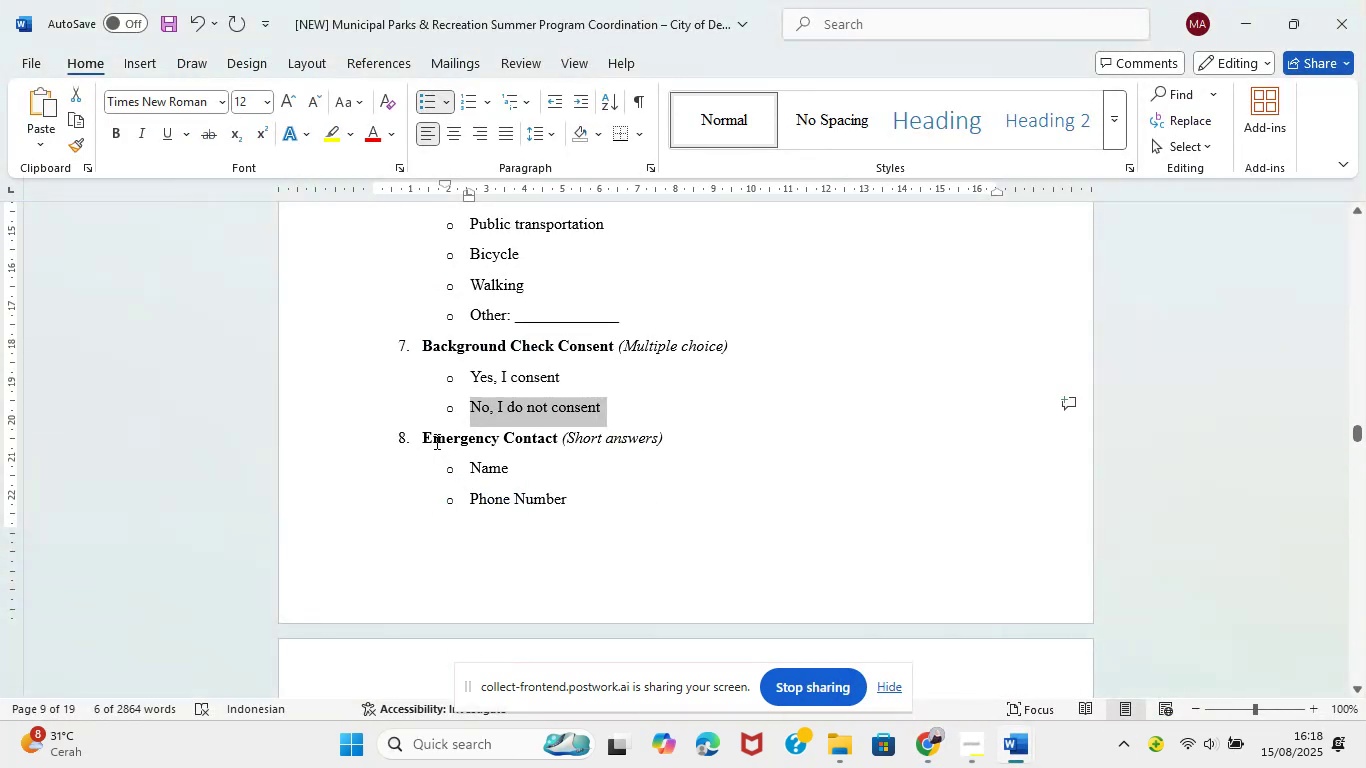 
left_click_drag(start_coordinate=[422, 437], to_coordinate=[556, 441])
 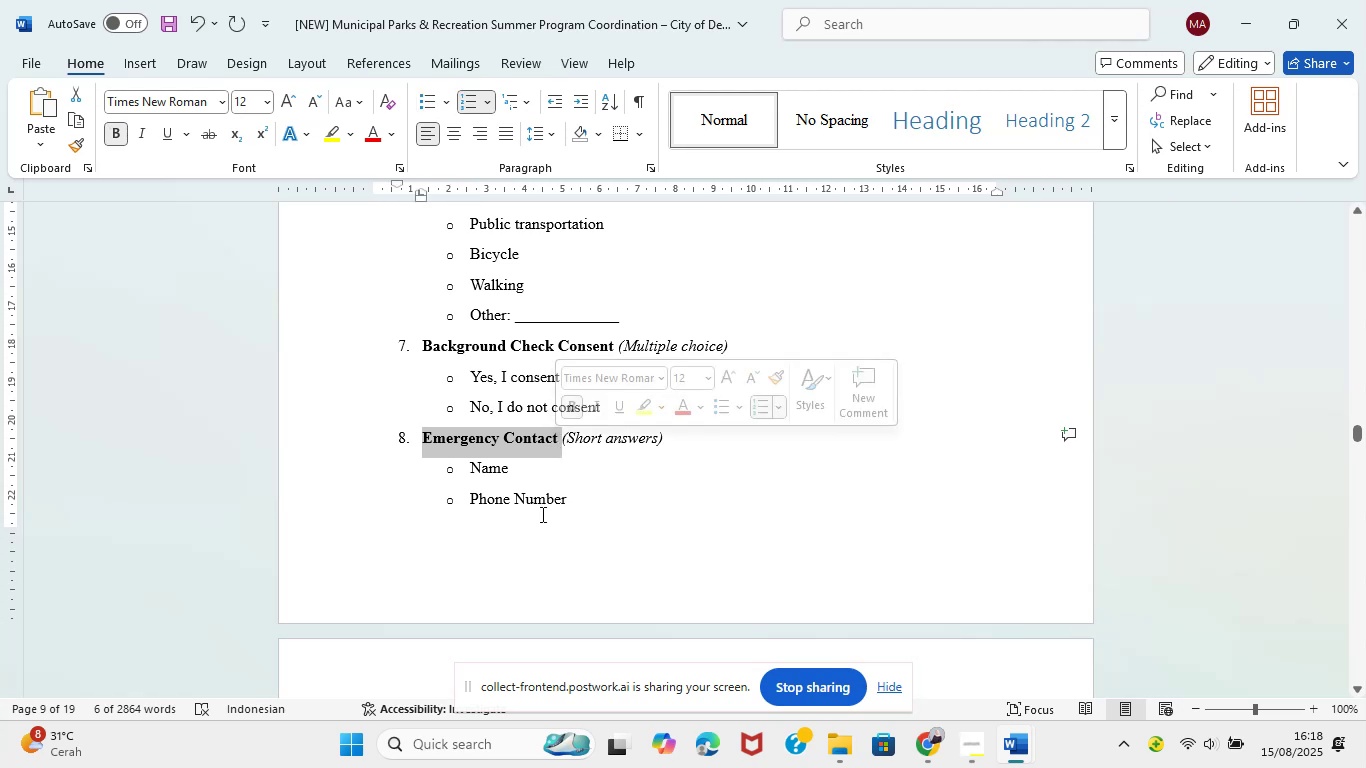 
key(Control+C)
 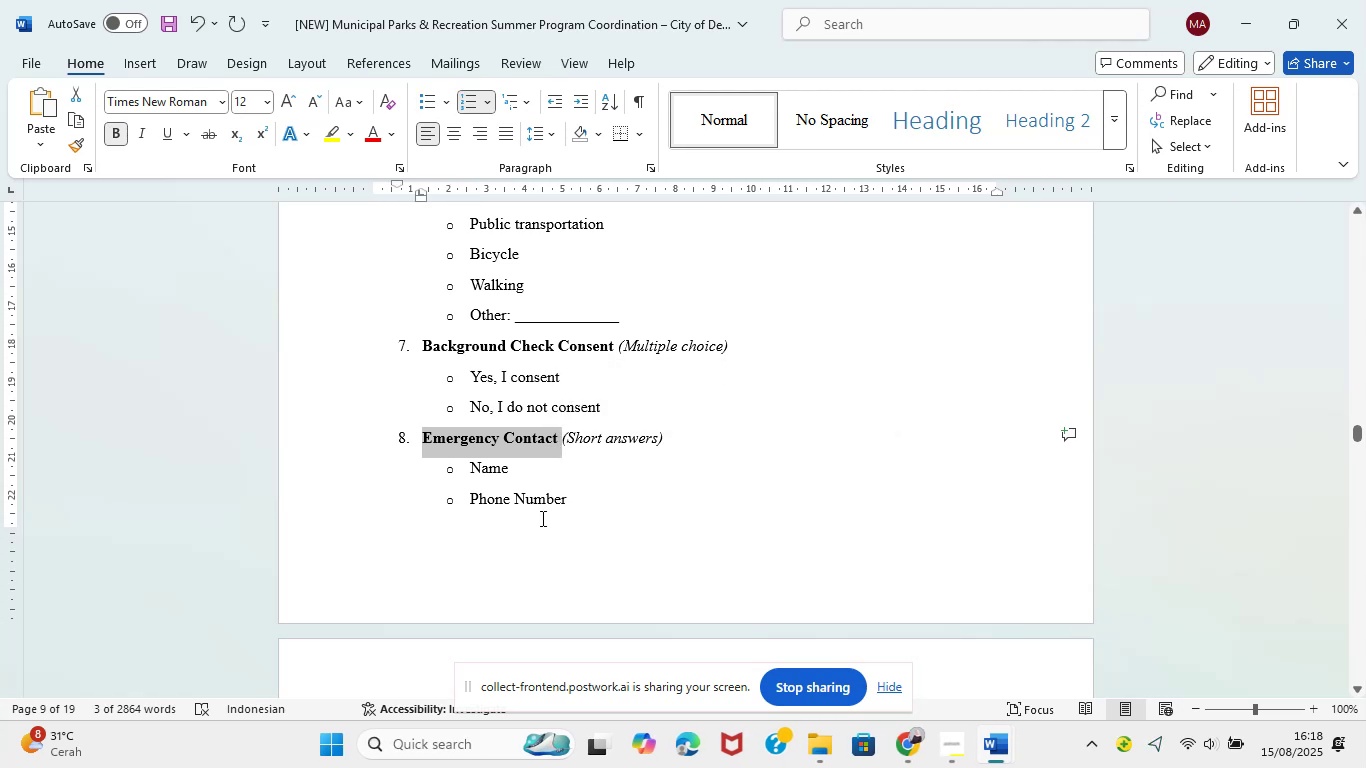 
key(Control+C)
 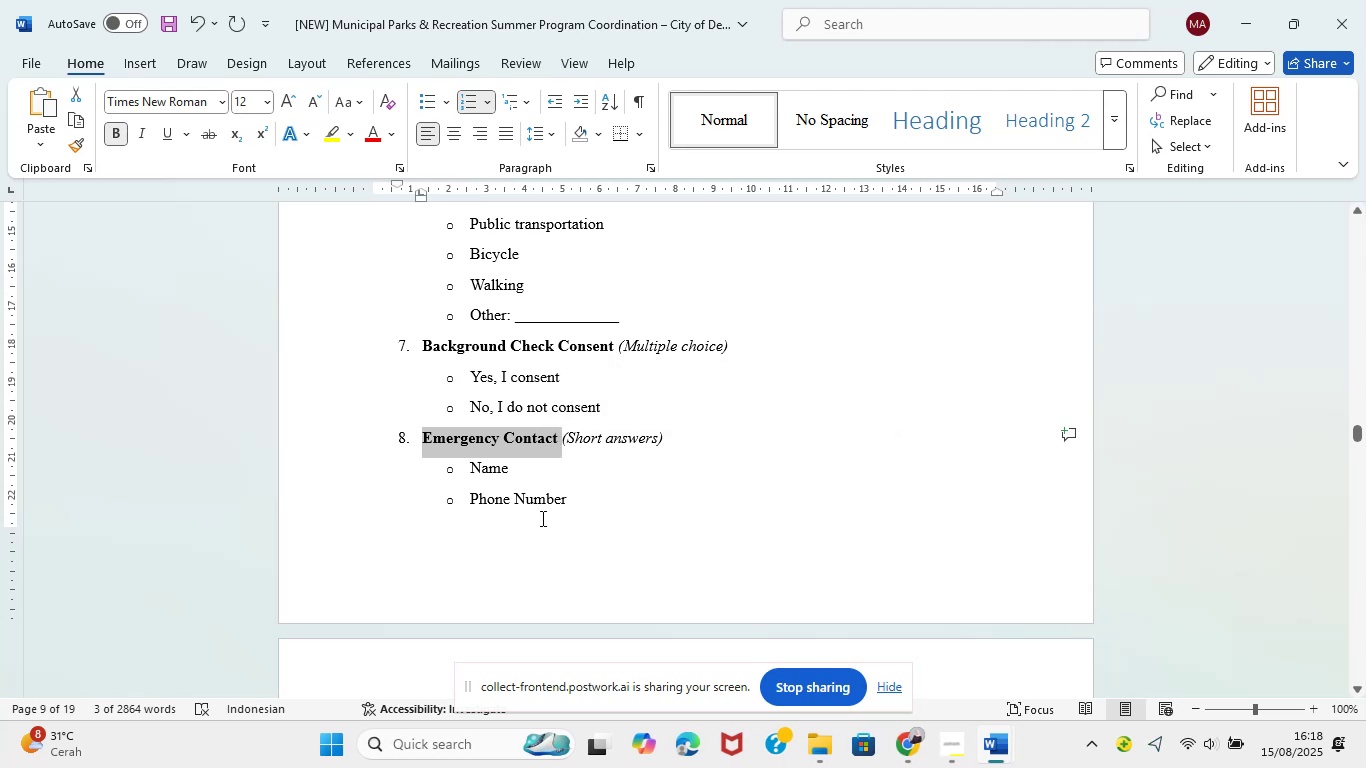 
scroll: coordinate [541, 516], scroll_direction: down, amount: 2.0
 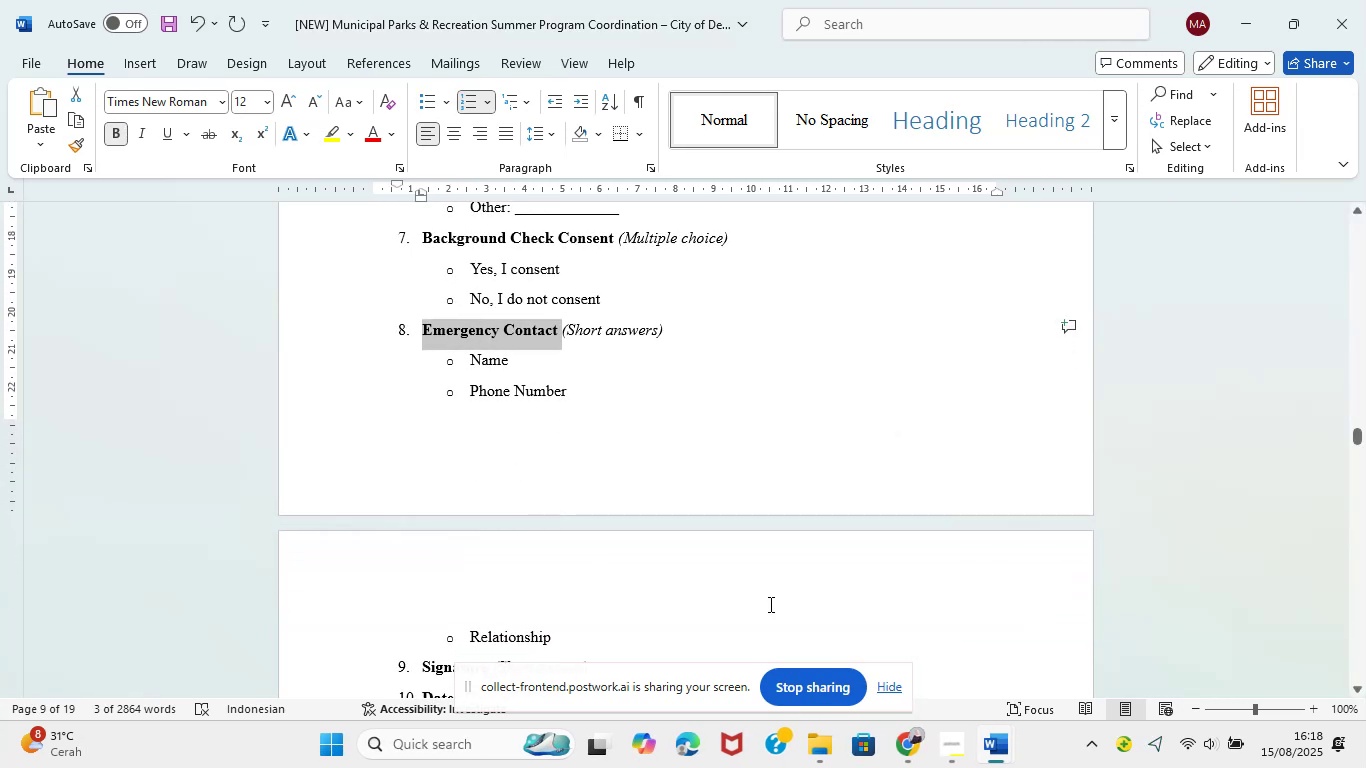 
left_click([921, 757])
 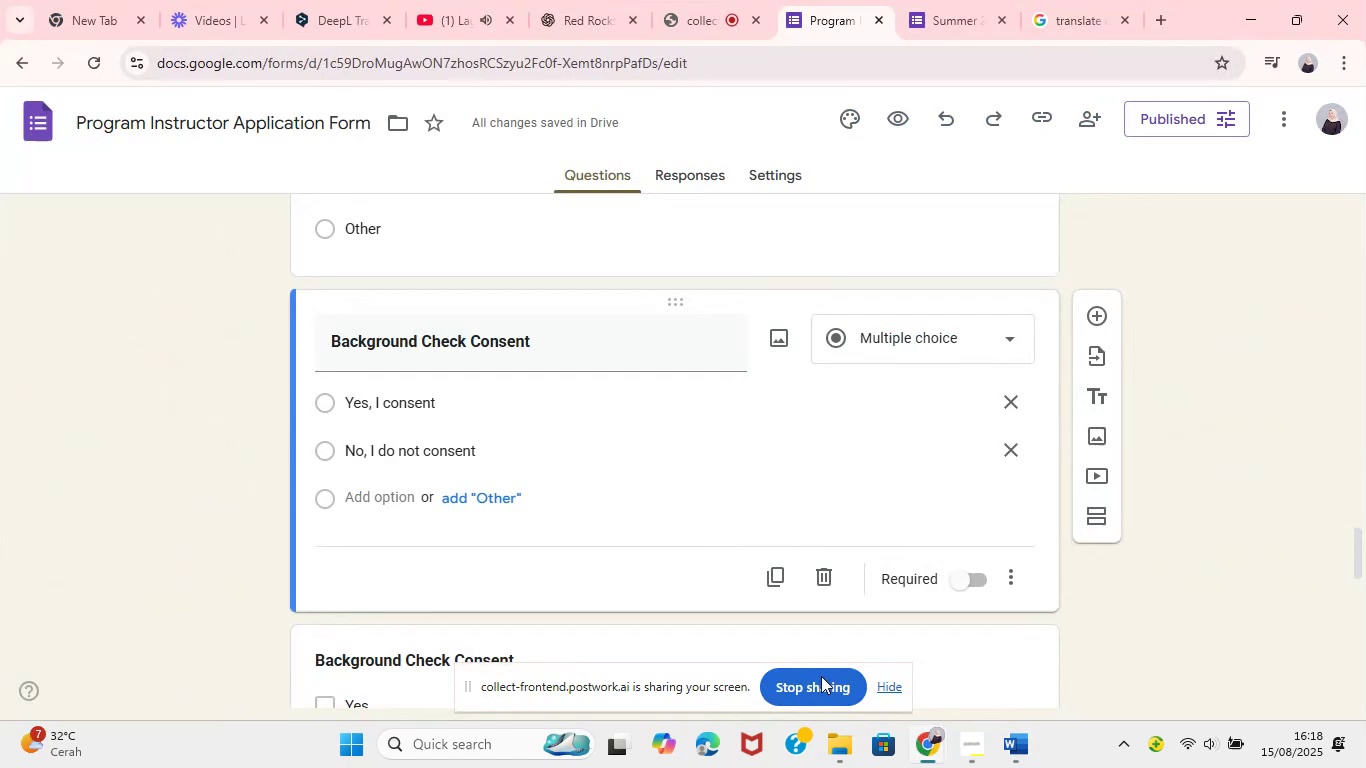 
left_click([834, 682])
 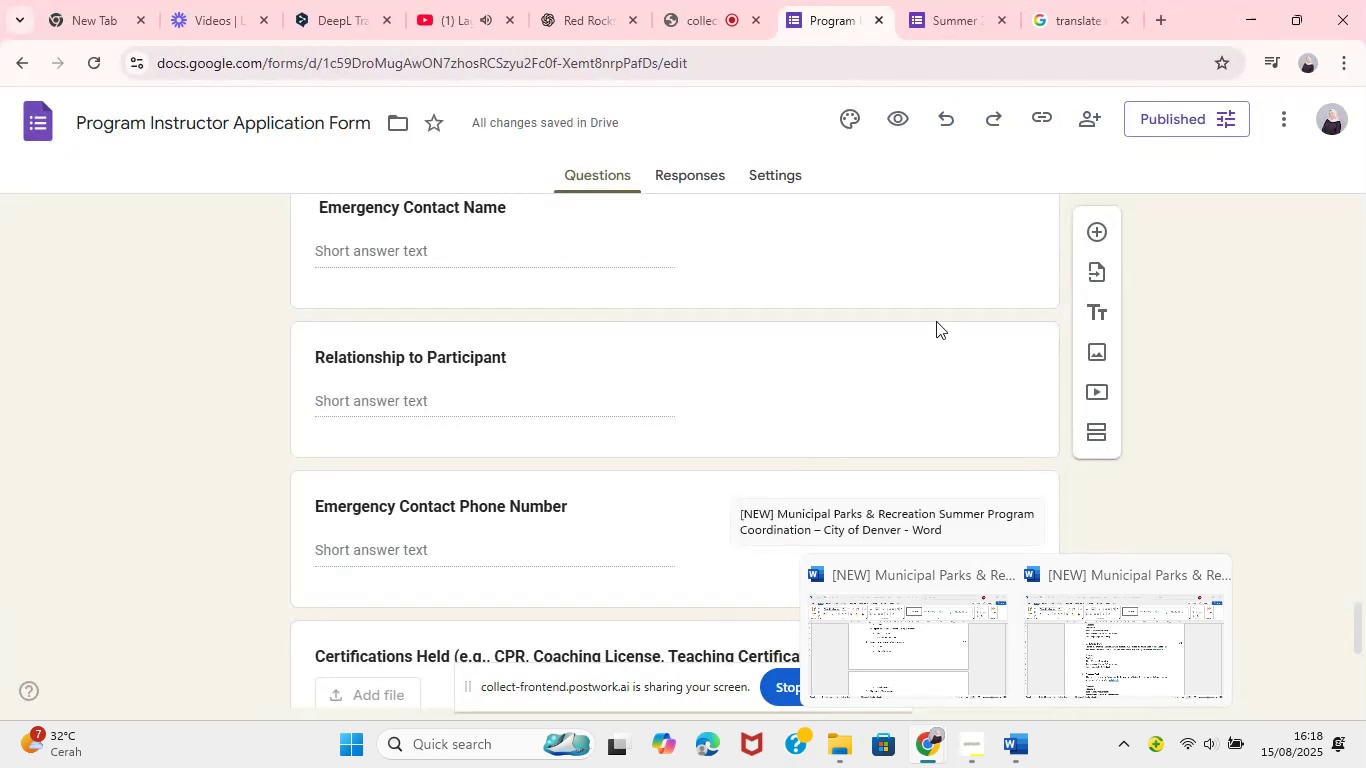 
wait(25.92)
 